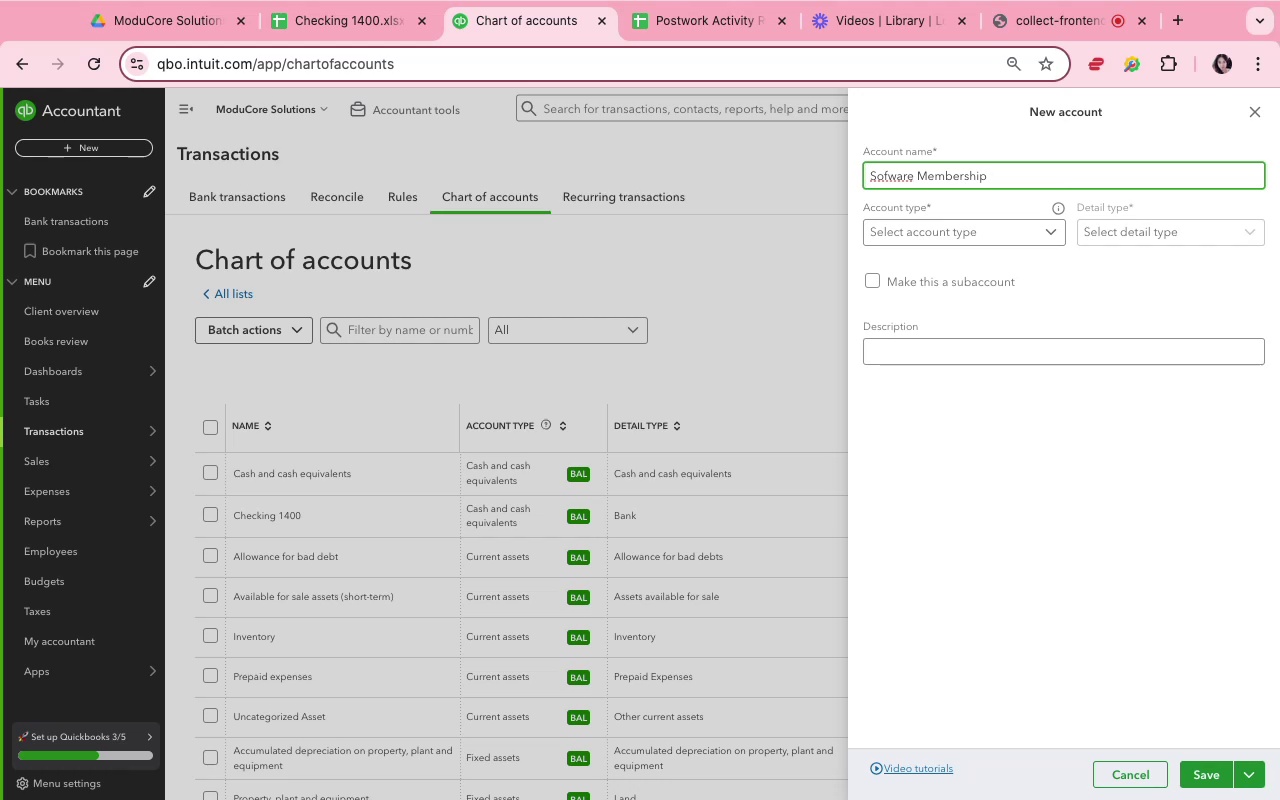 
type( & Subscription)
 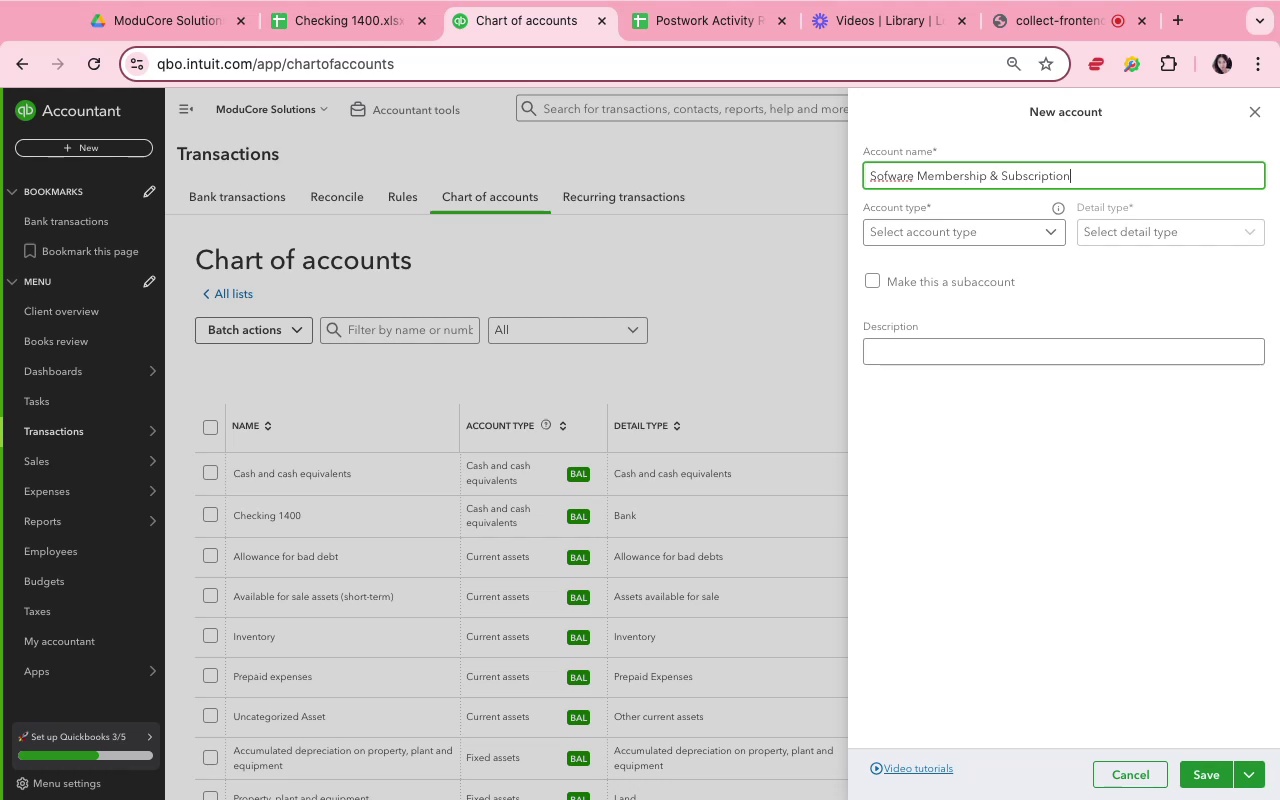 
left_click([872, 283])
 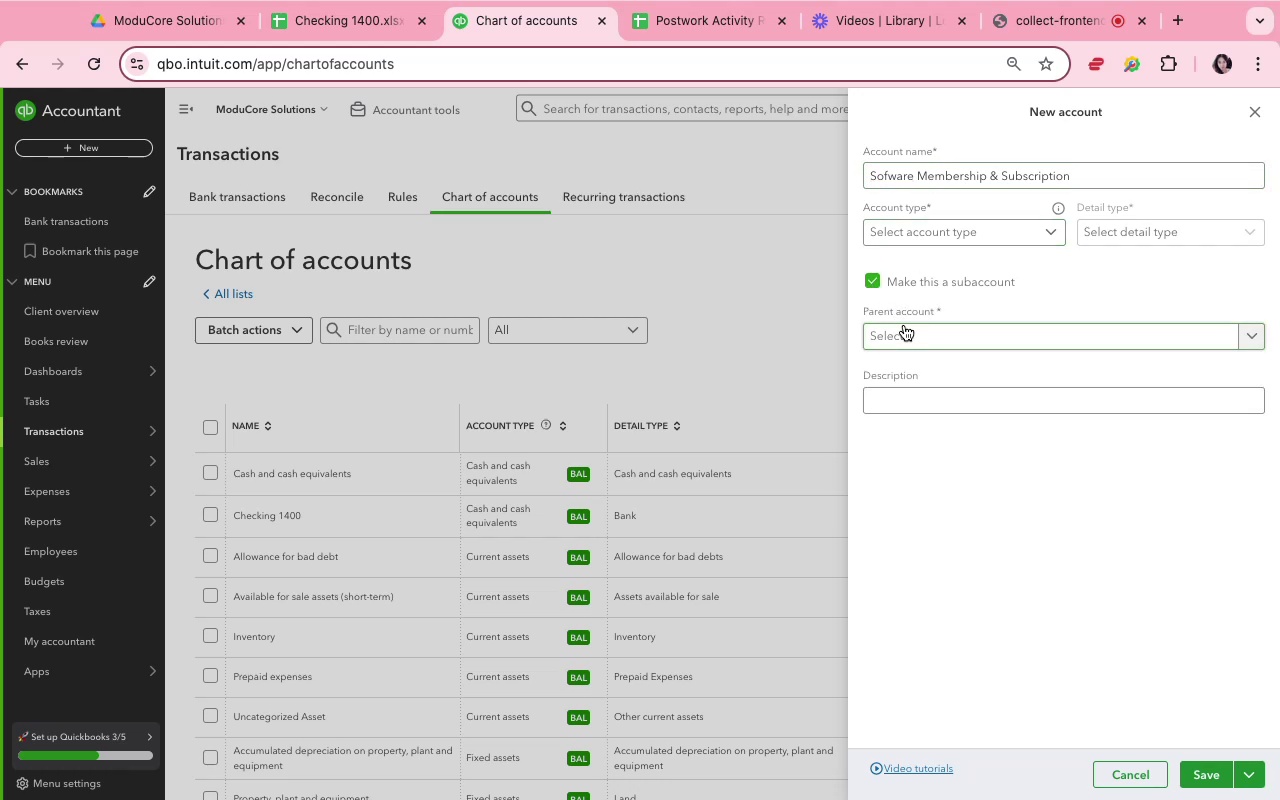 
left_click([909, 332])
 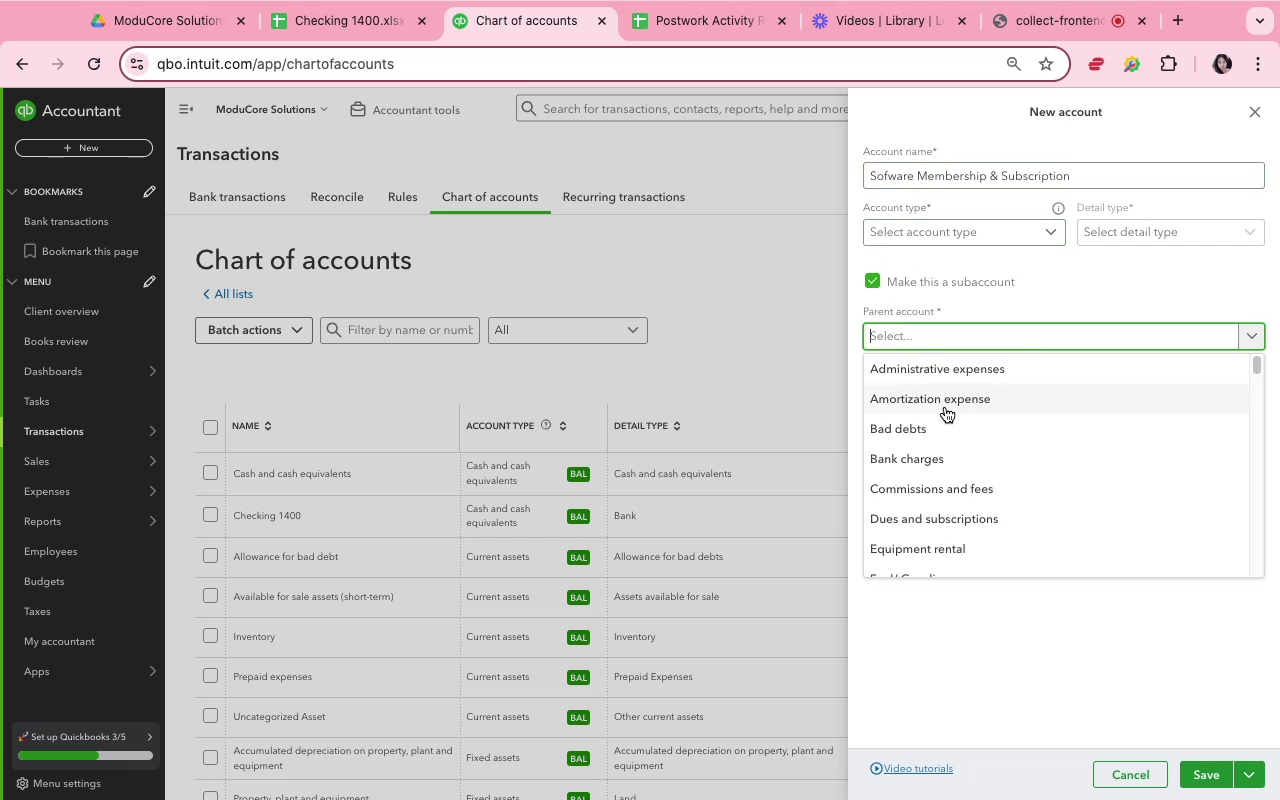 
scroll: coordinate [998, 542], scroll_direction: down, amount: 17.0
 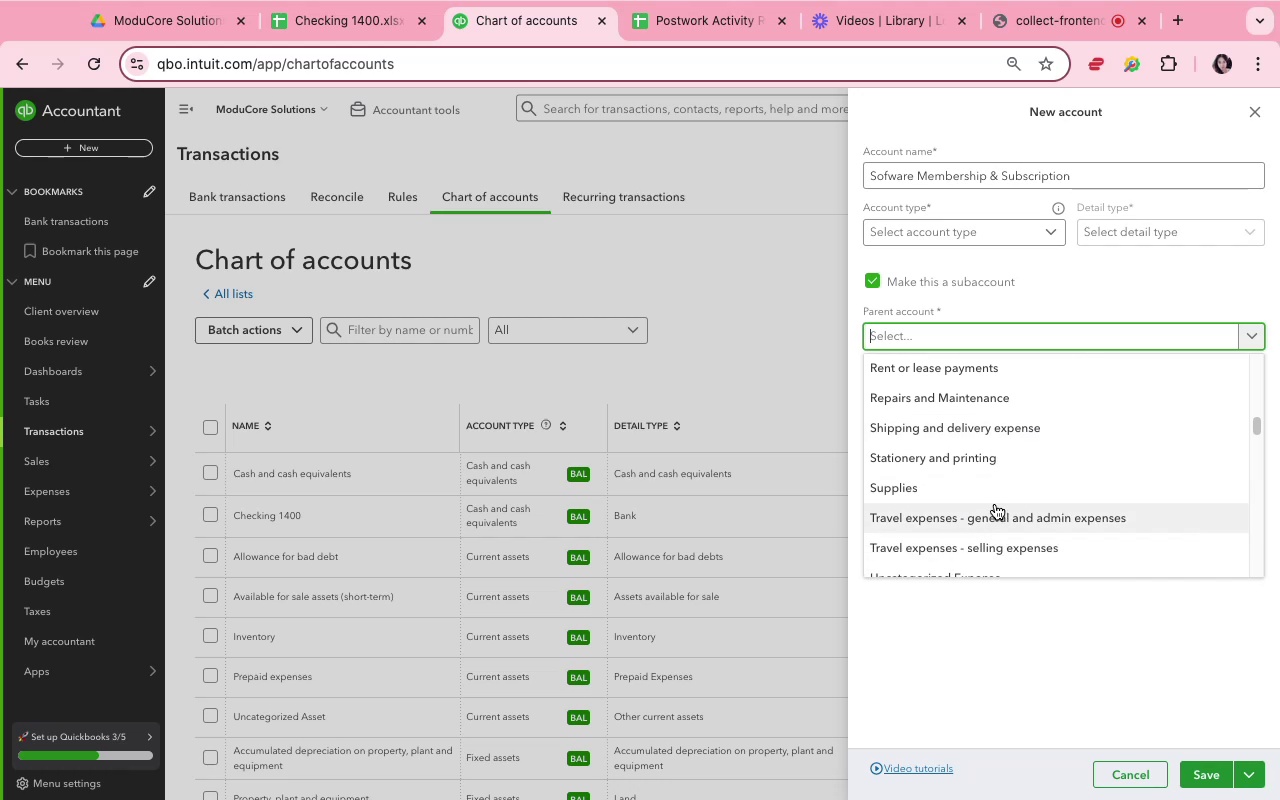 
scroll: coordinate [998, 498], scroll_direction: up, amount: 60.0
 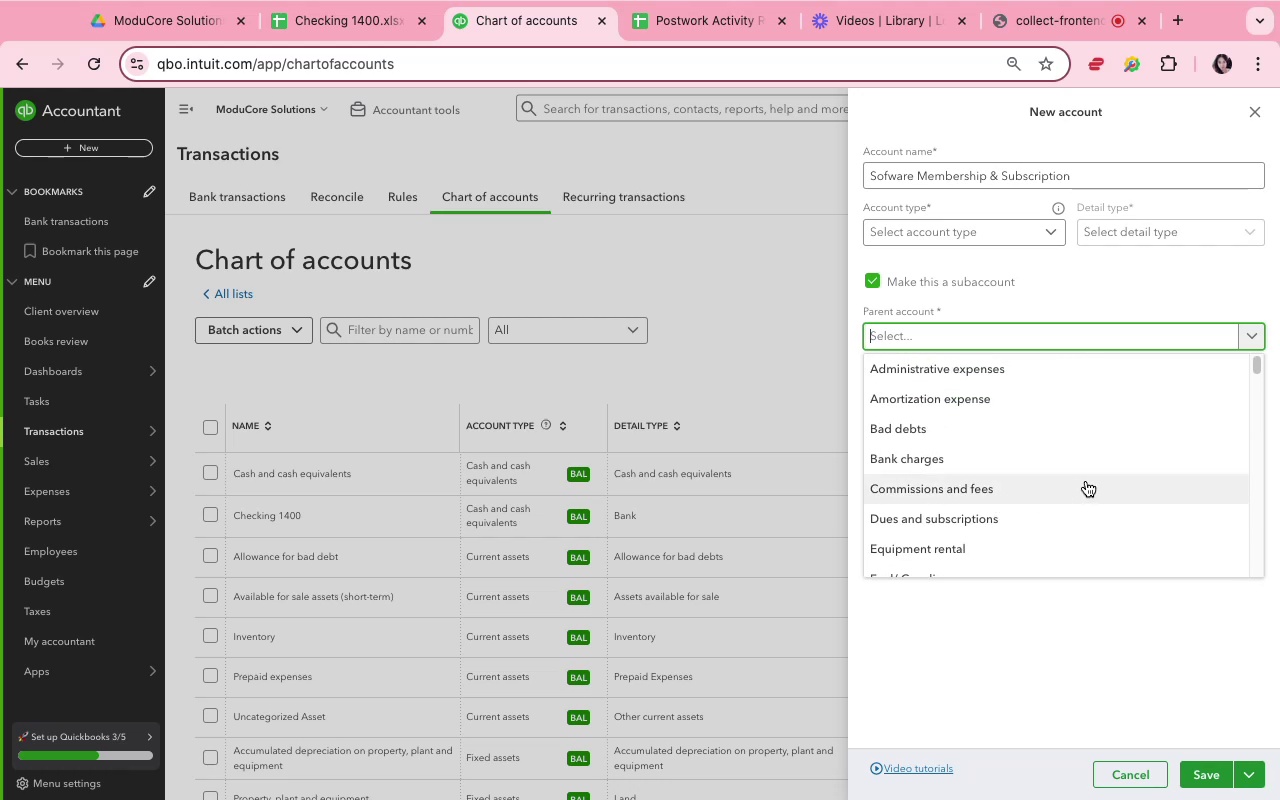 
scroll: coordinate [1085, 481], scroll_direction: down, amount: 9.0
 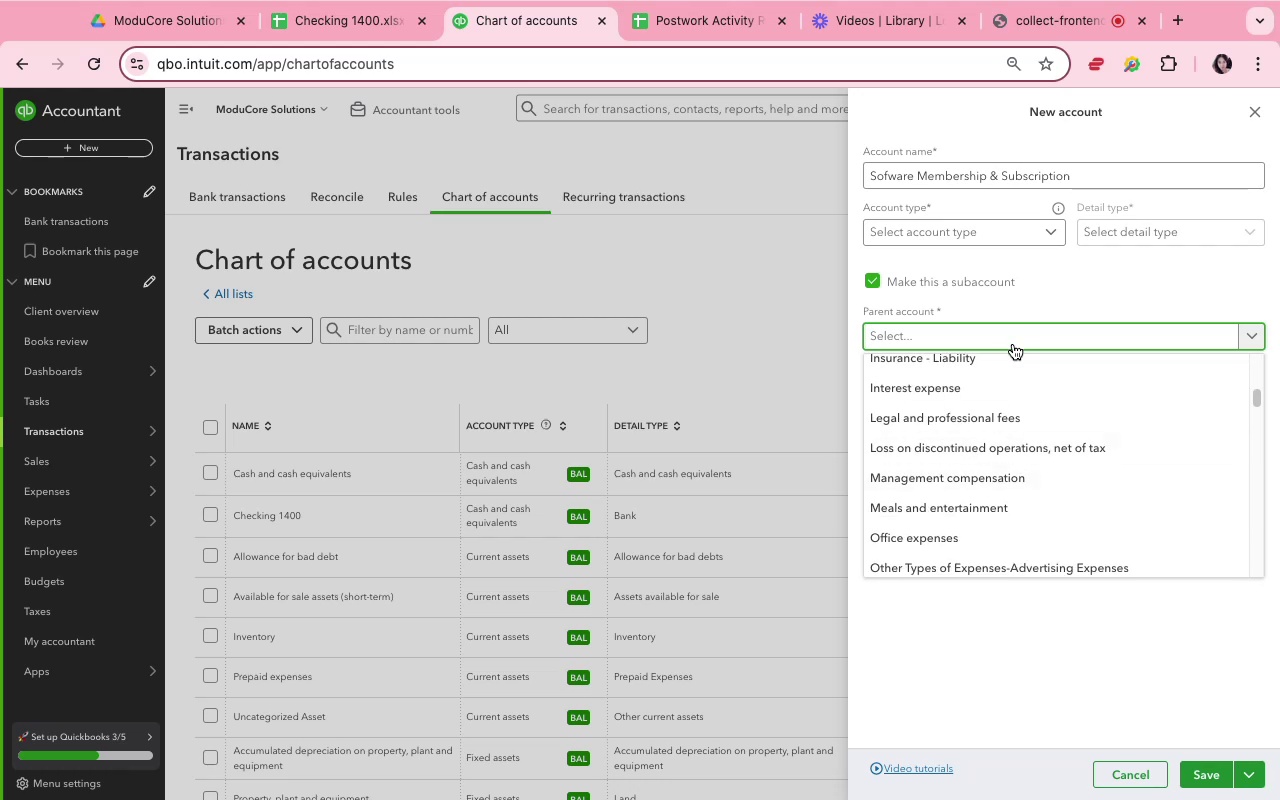 
type(soft)
 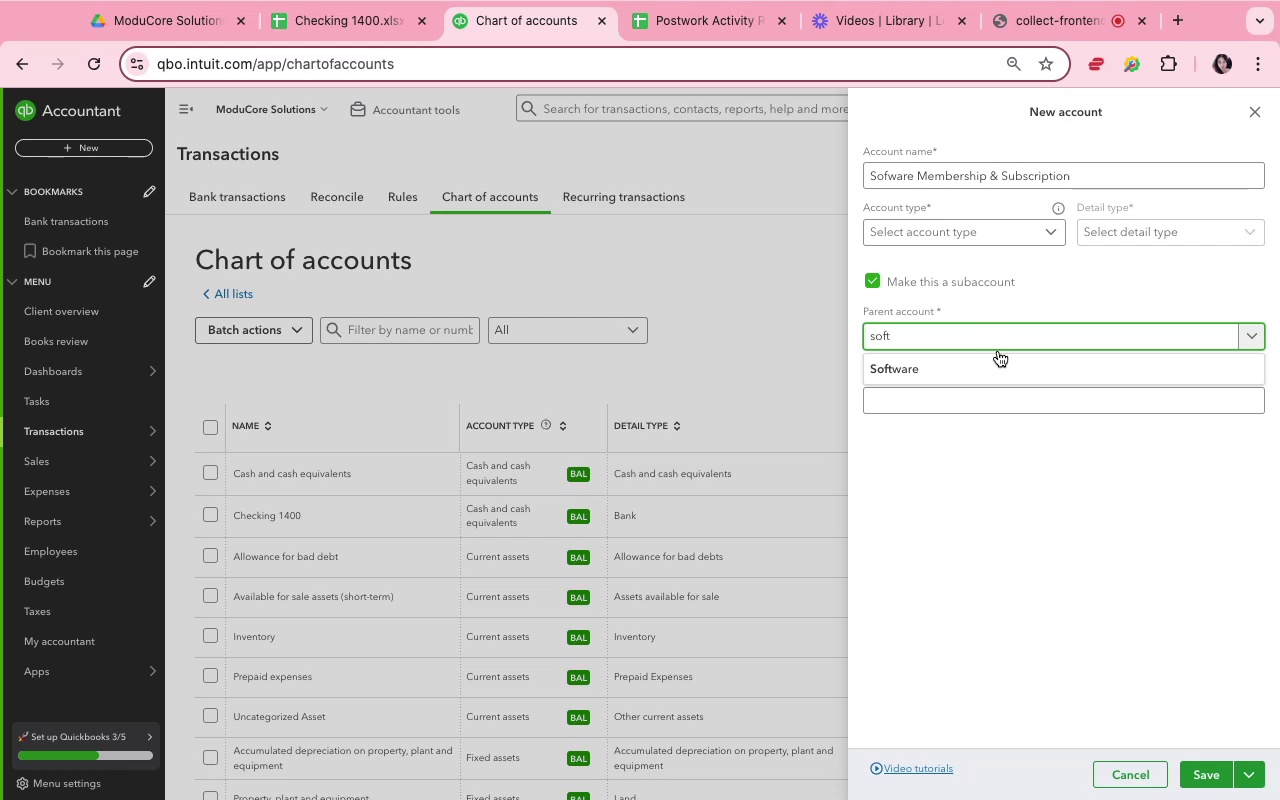 
left_click([1001, 369])
 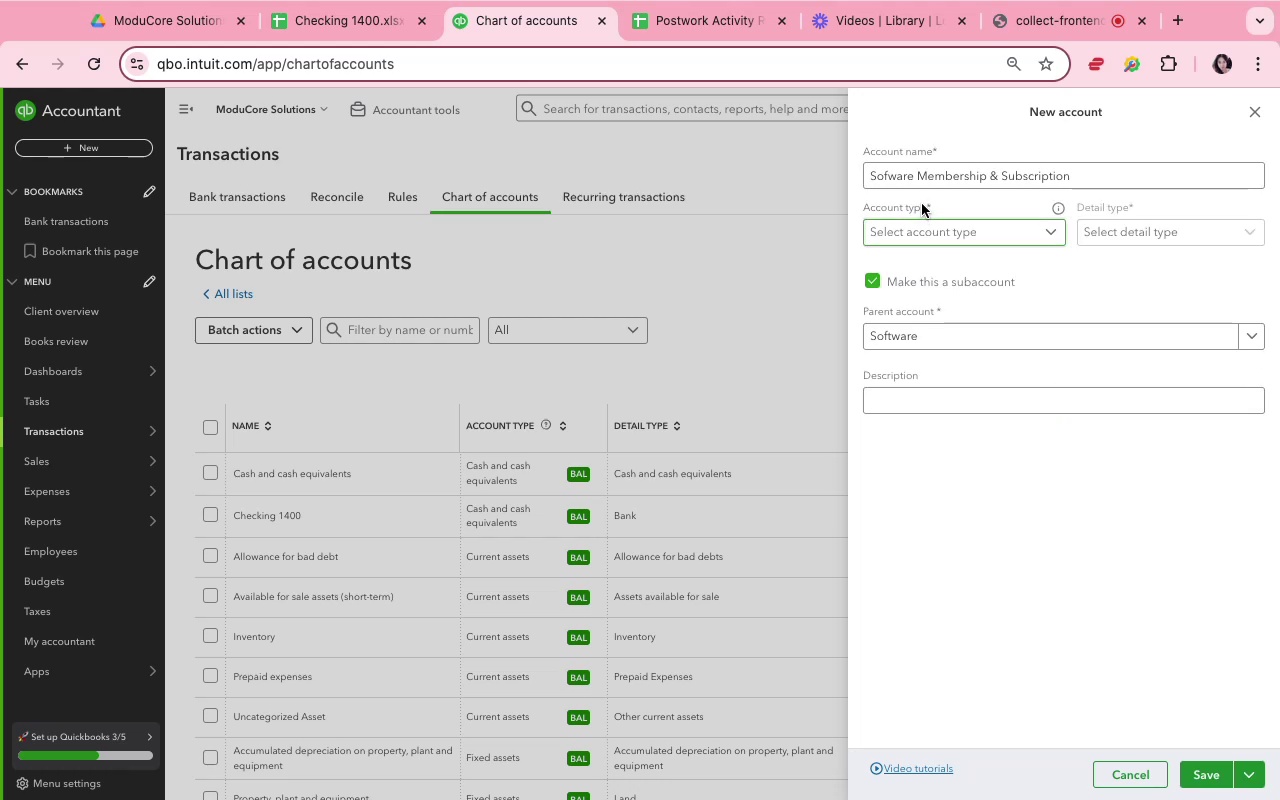 
left_click_drag(start_coordinate=[919, 179], to_coordinate=[857, 178])
 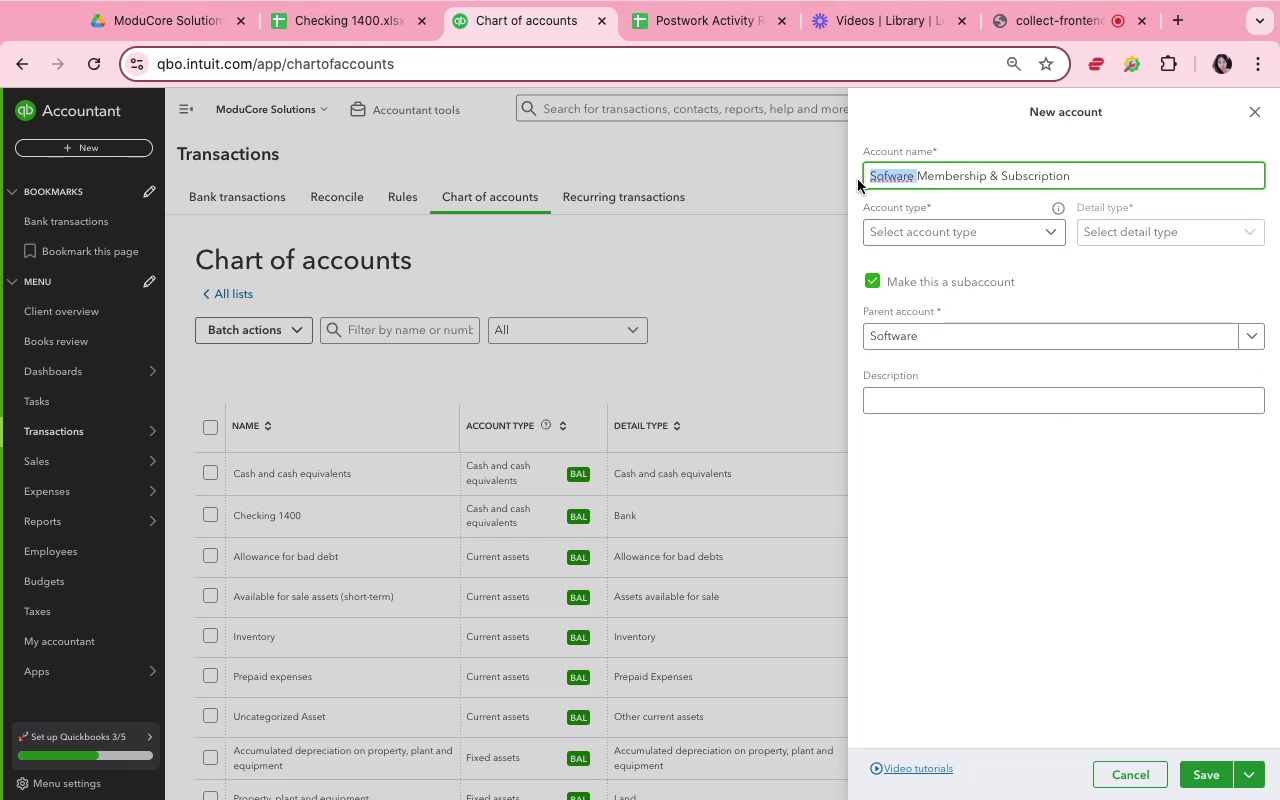 
key(Backspace)
 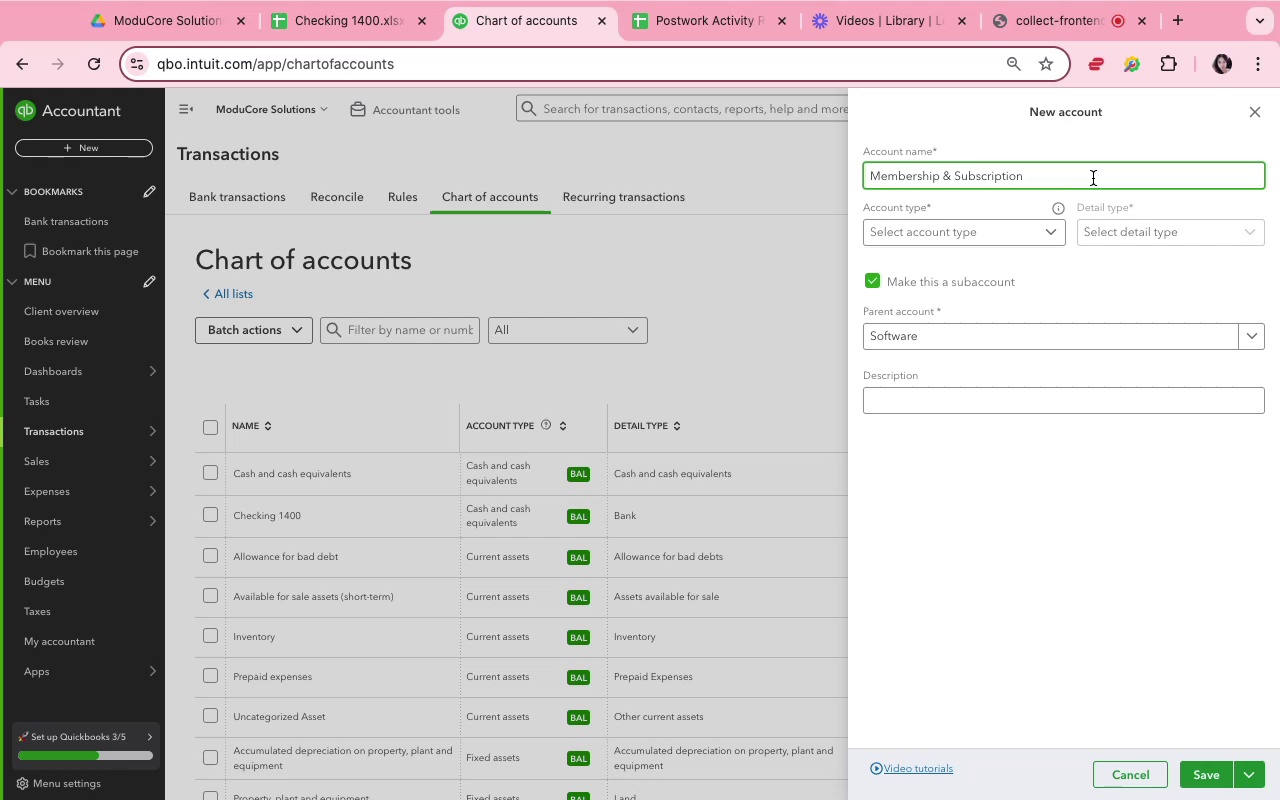 
type(- Software)
 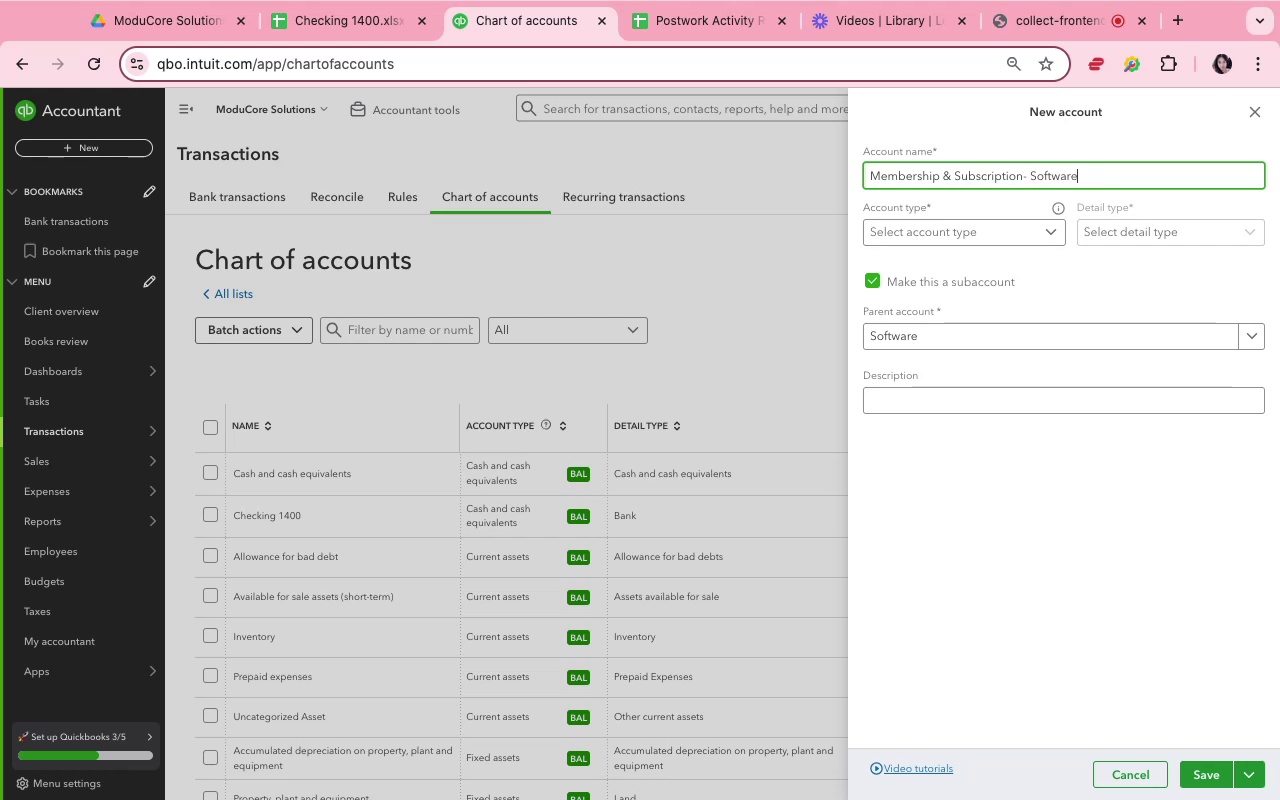 
left_click([1057, 222])
 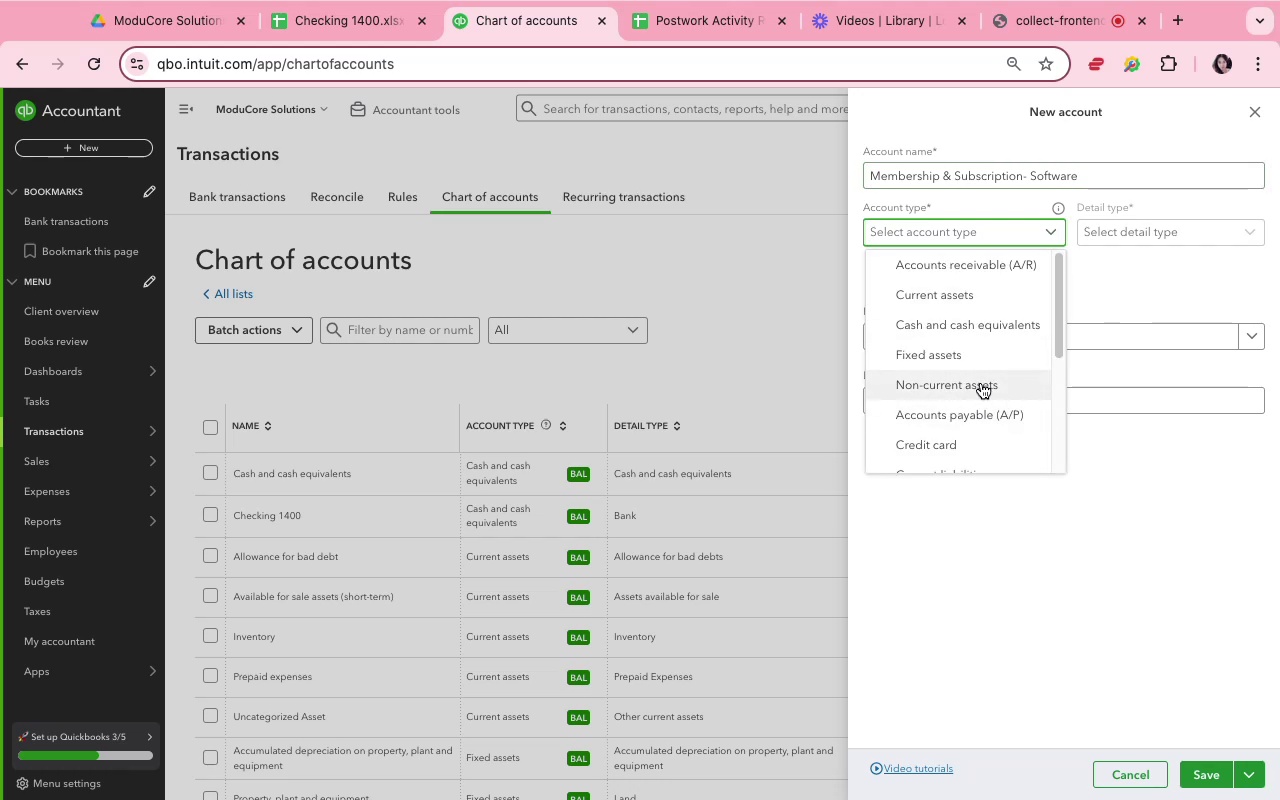 
left_click([1123, 235])
 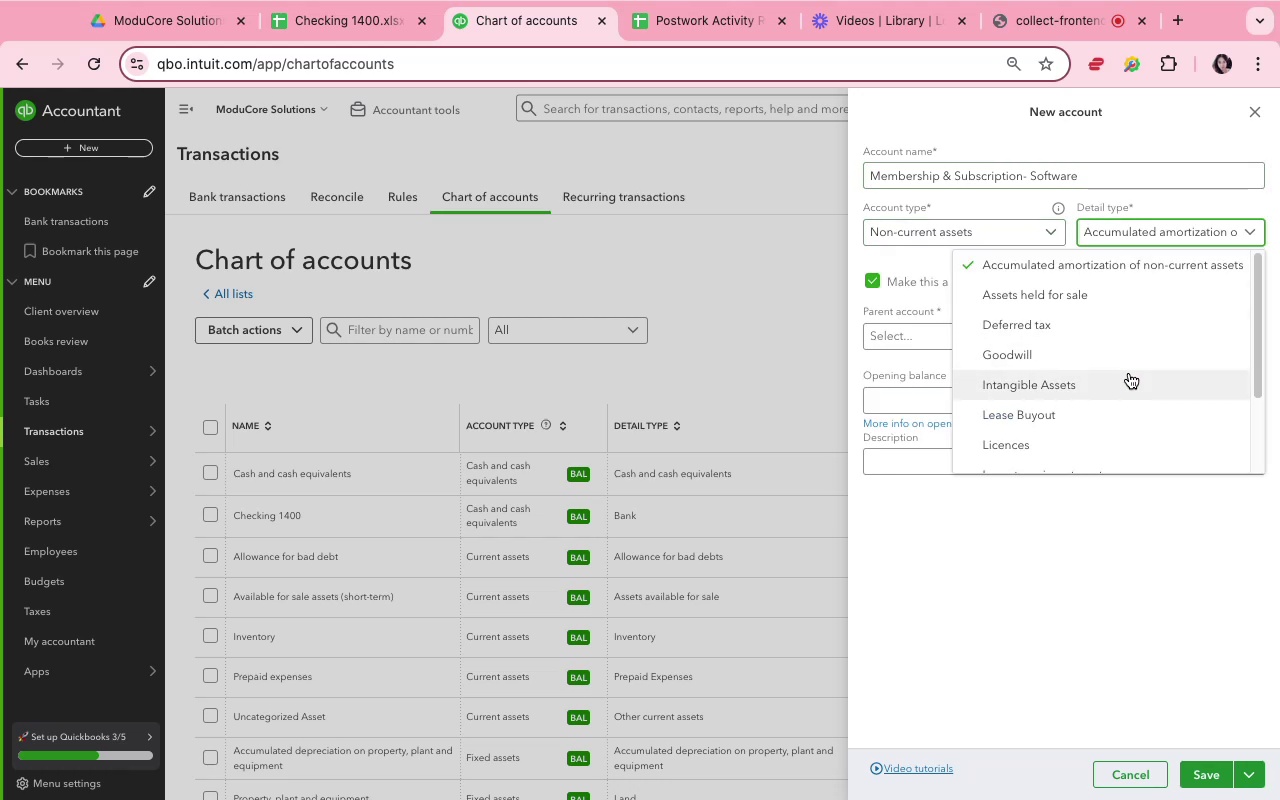 
left_click([1129, 373])
 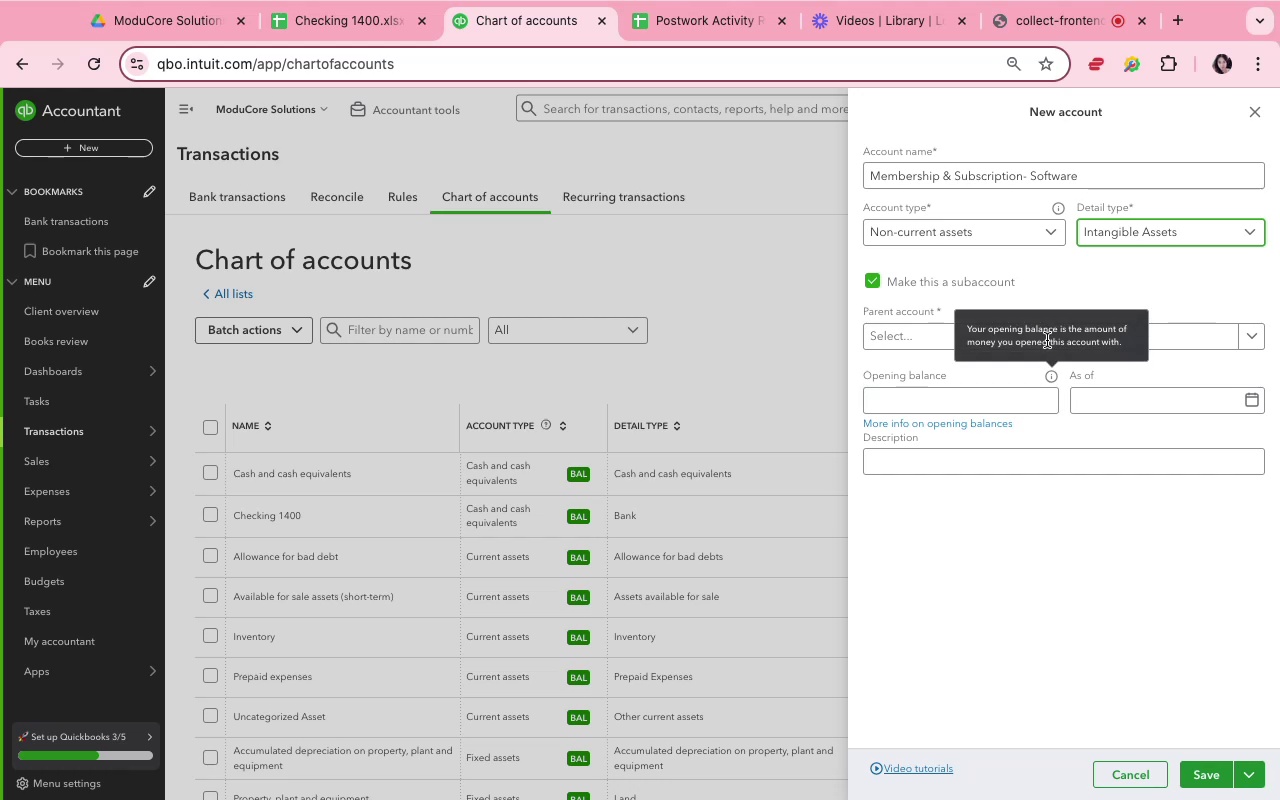 
left_click([923, 340])
 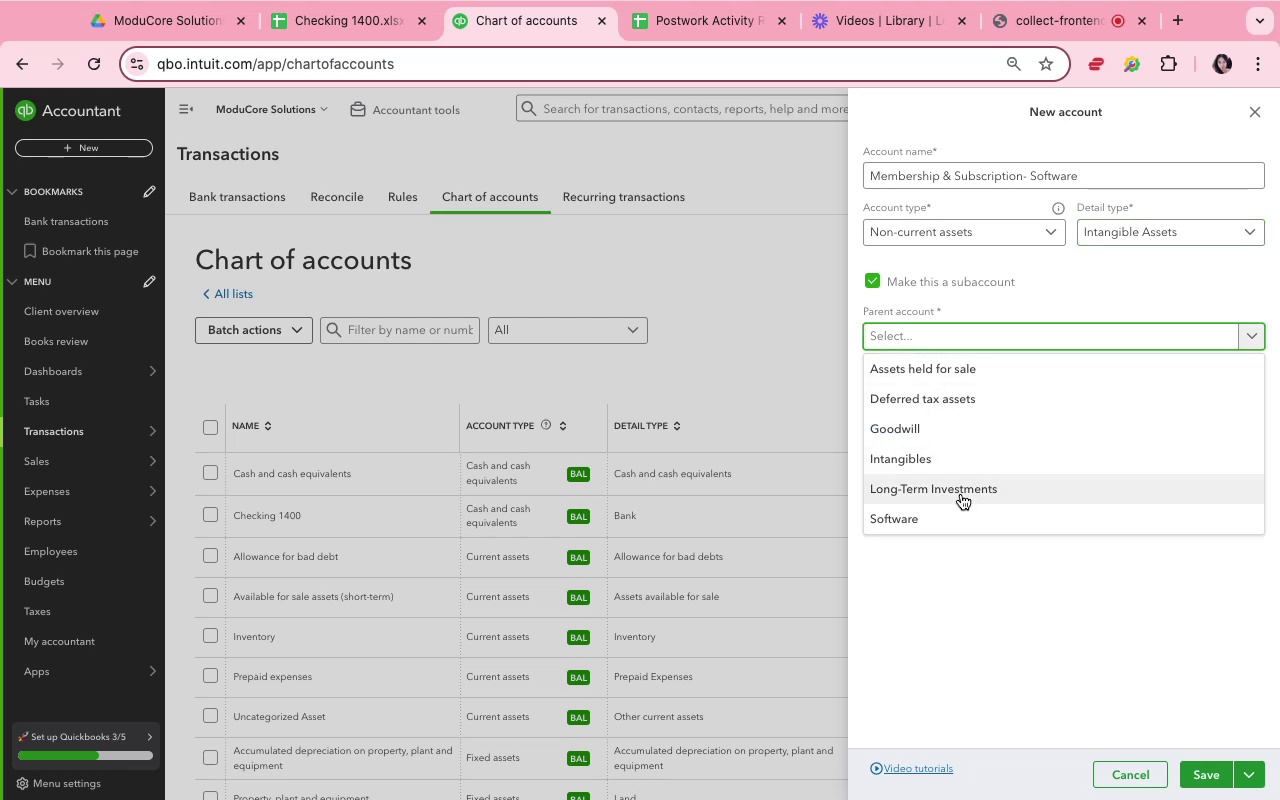 
left_click([961, 509])
 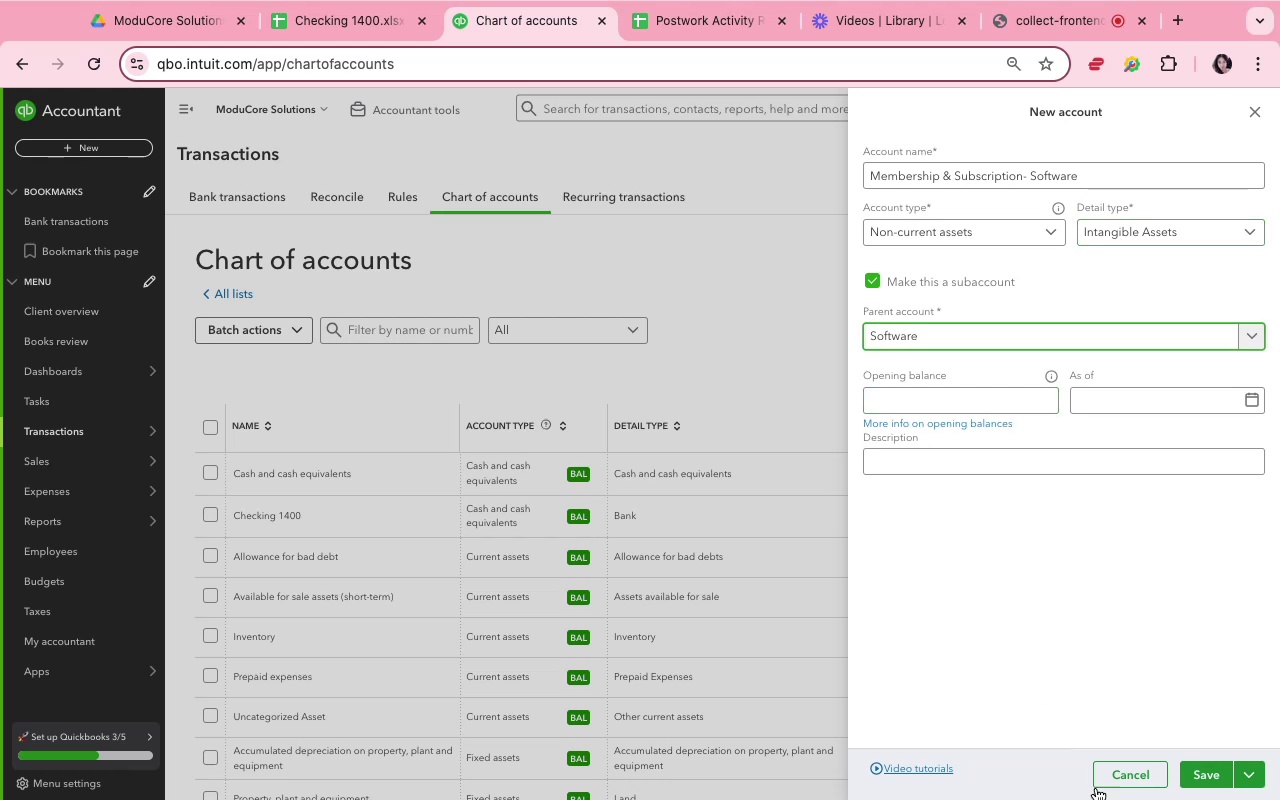 
left_click([1197, 771])
 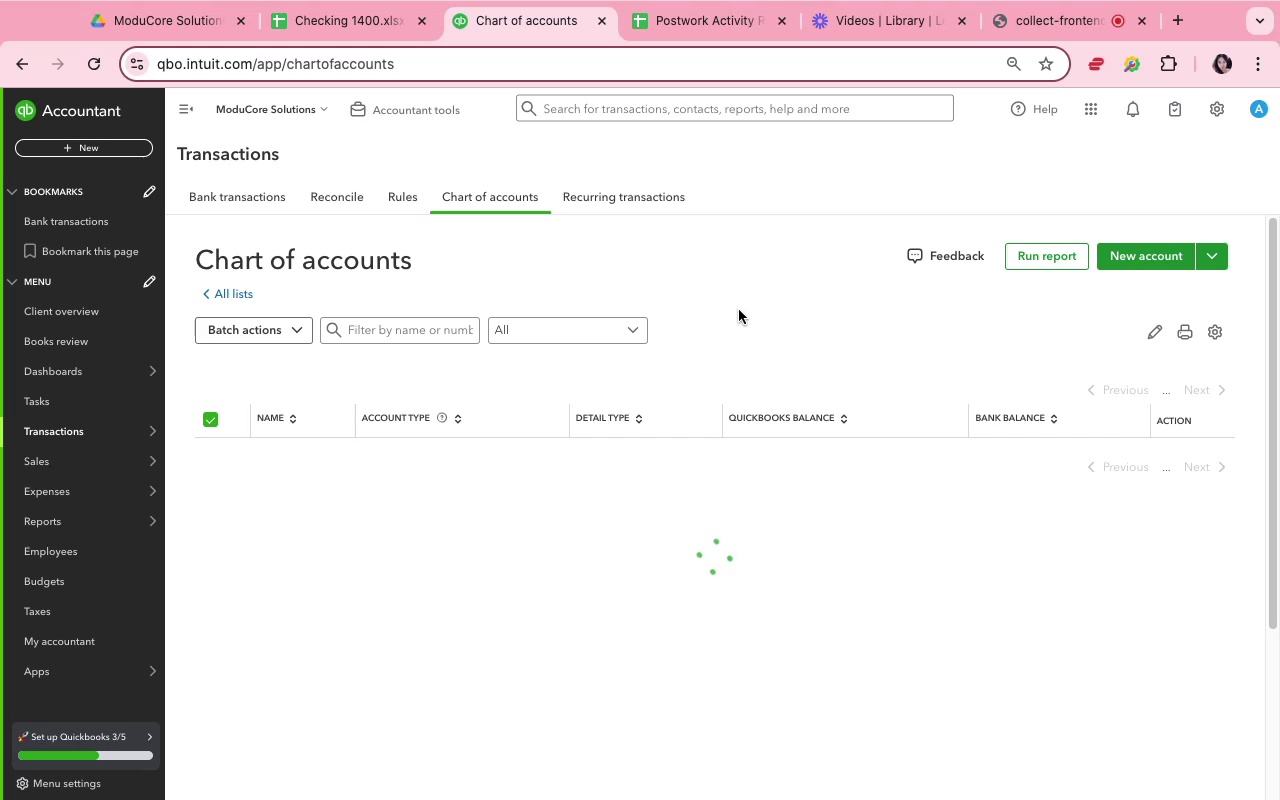 
wait(8.26)
 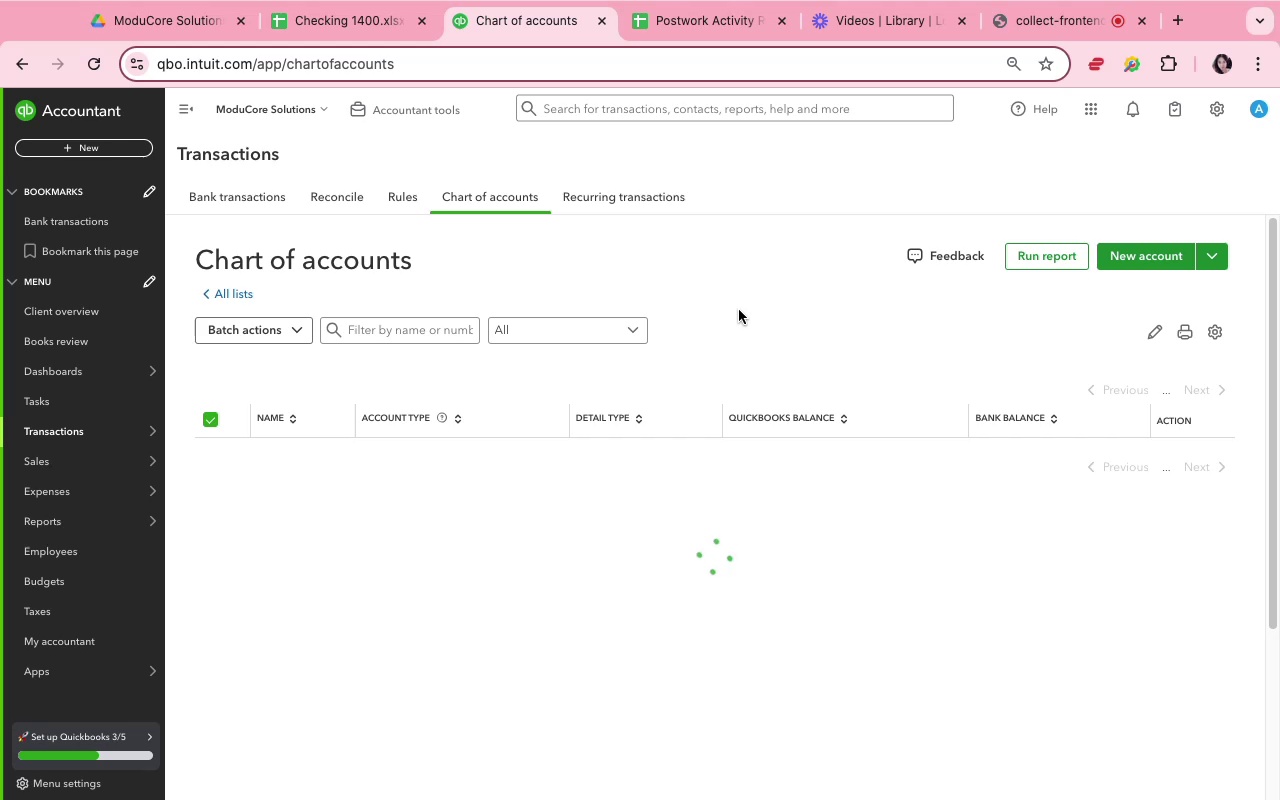 
scroll: coordinate [468, 477], scroll_direction: down, amount: 56.0
 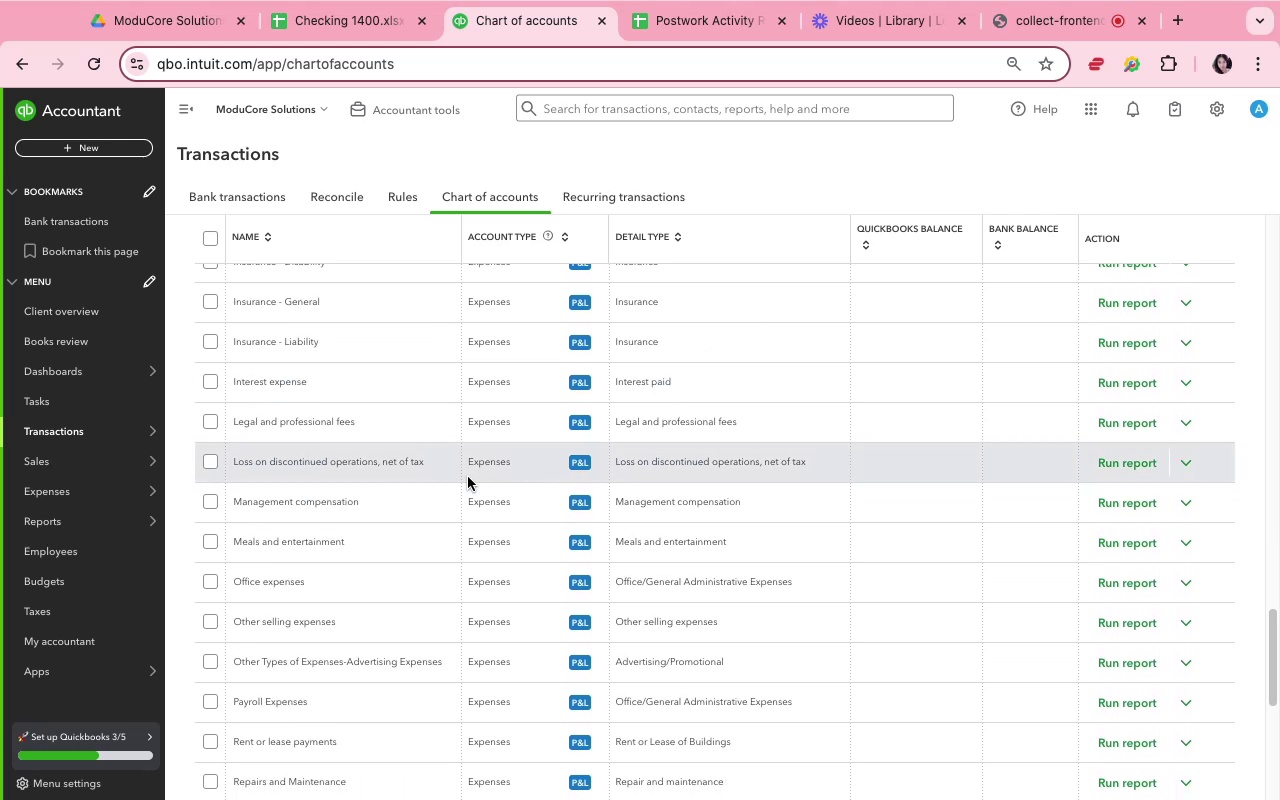 
wait(5.85)
 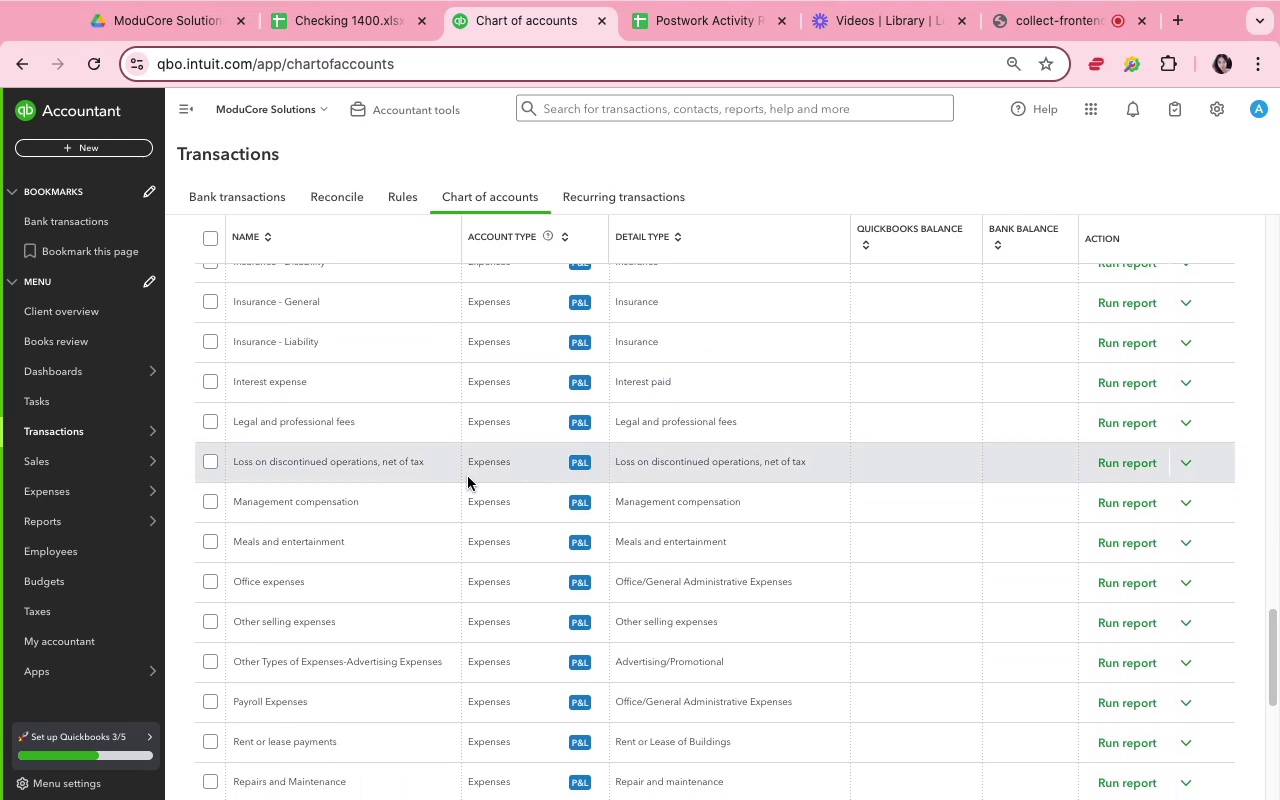 
scroll: coordinate [472, 468], scroll_direction: down, amount: 8.0
 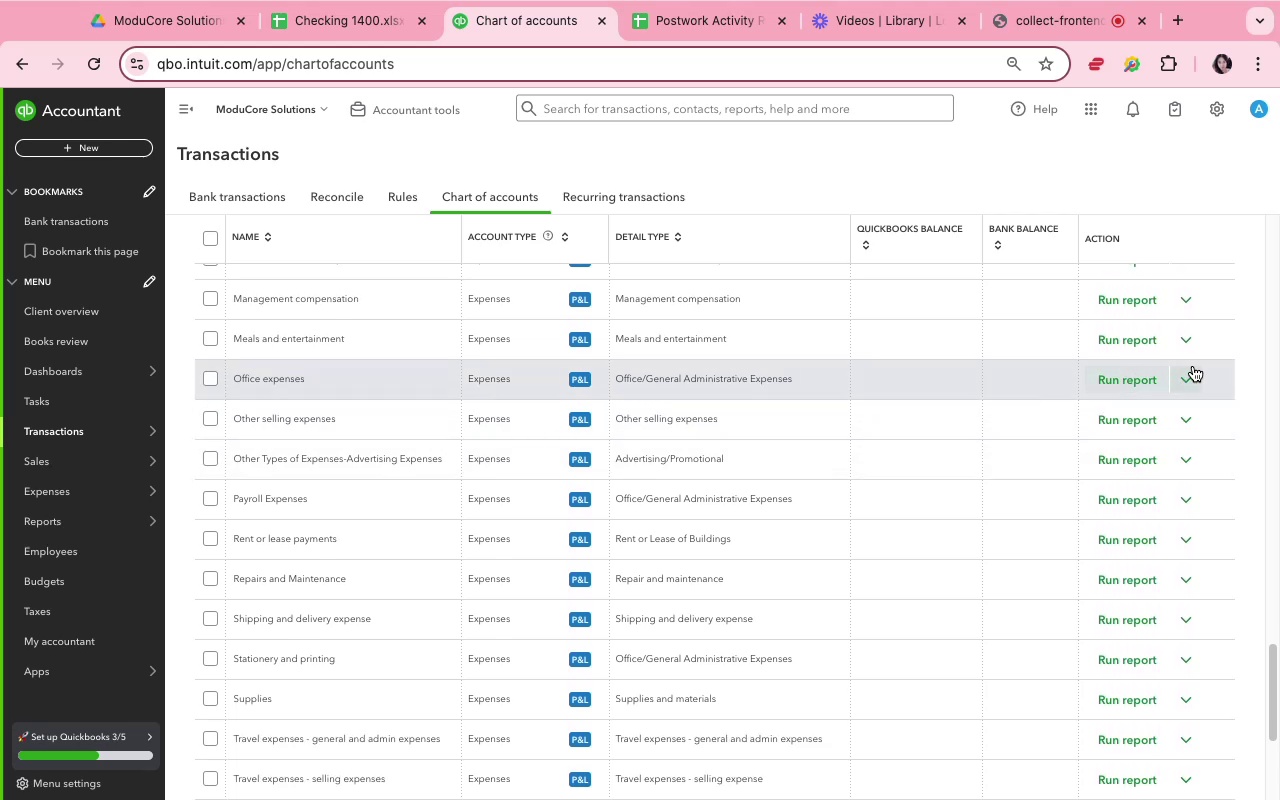 
left_click([1191, 374])
 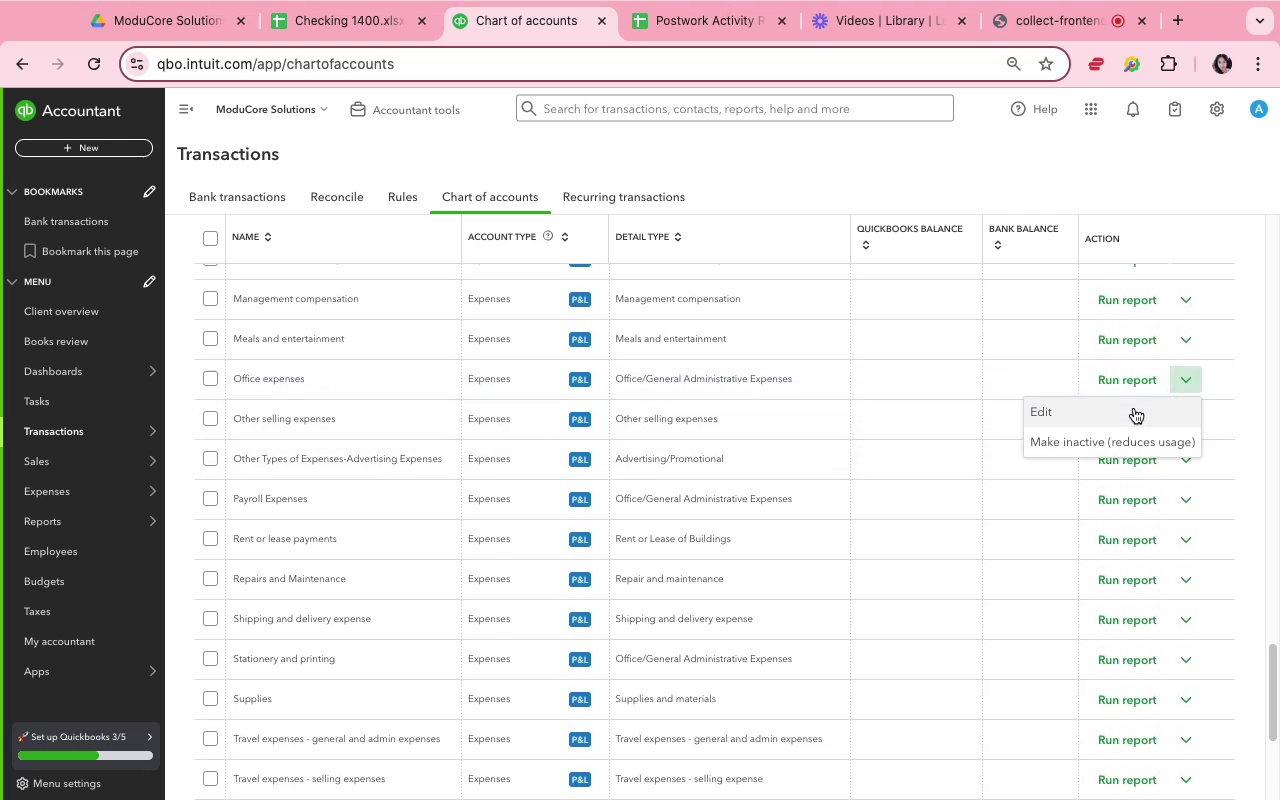 
left_click([1110, 418])
 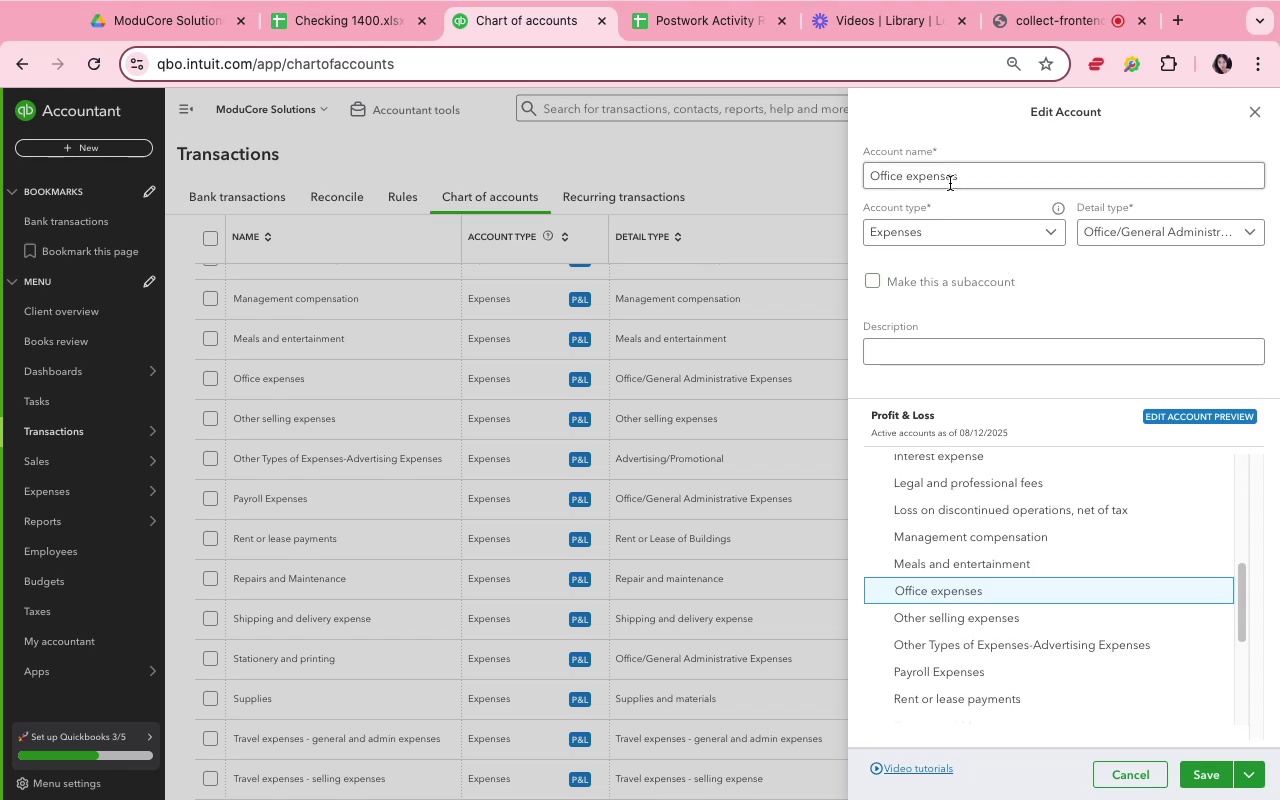 
left_click_drag(start_coordinate=[910, 179], to_coordinate=[963, 175])
 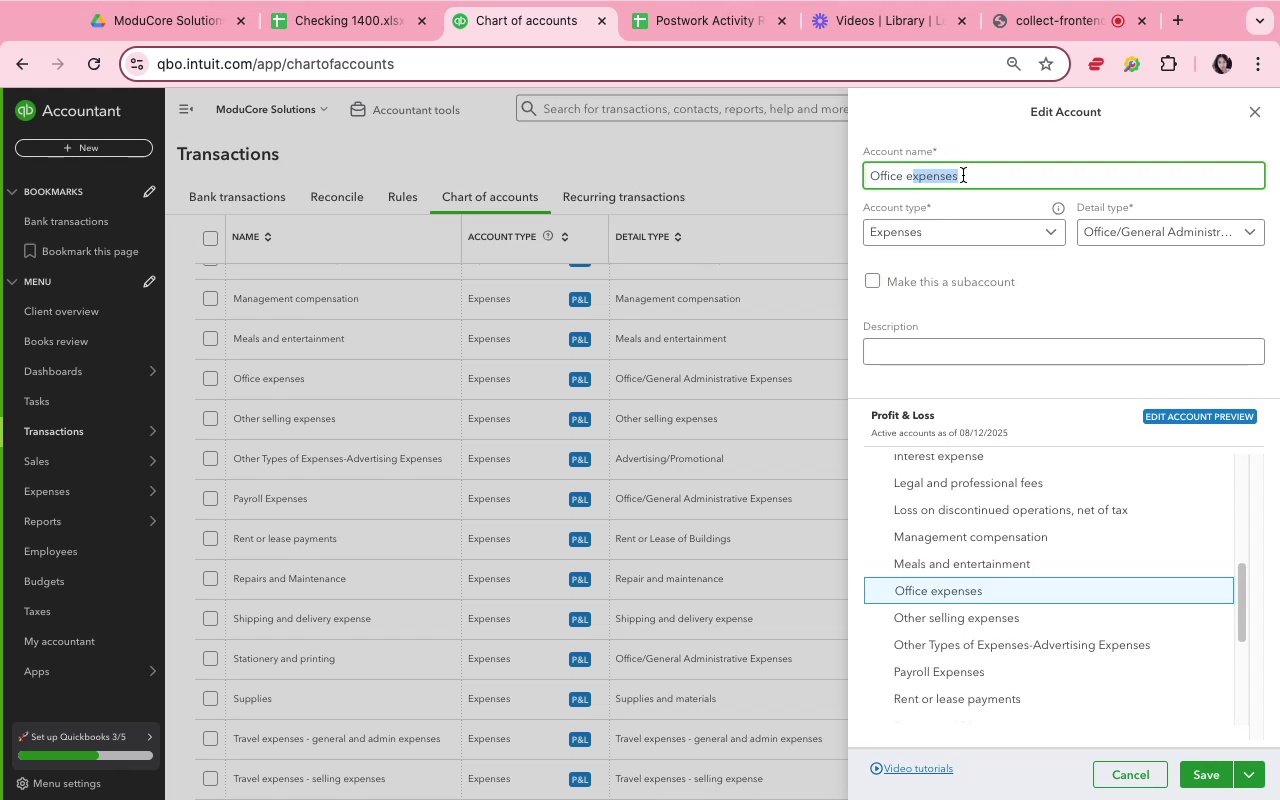 
key(Backspace)
key(Backspace)
type(Supplies)
 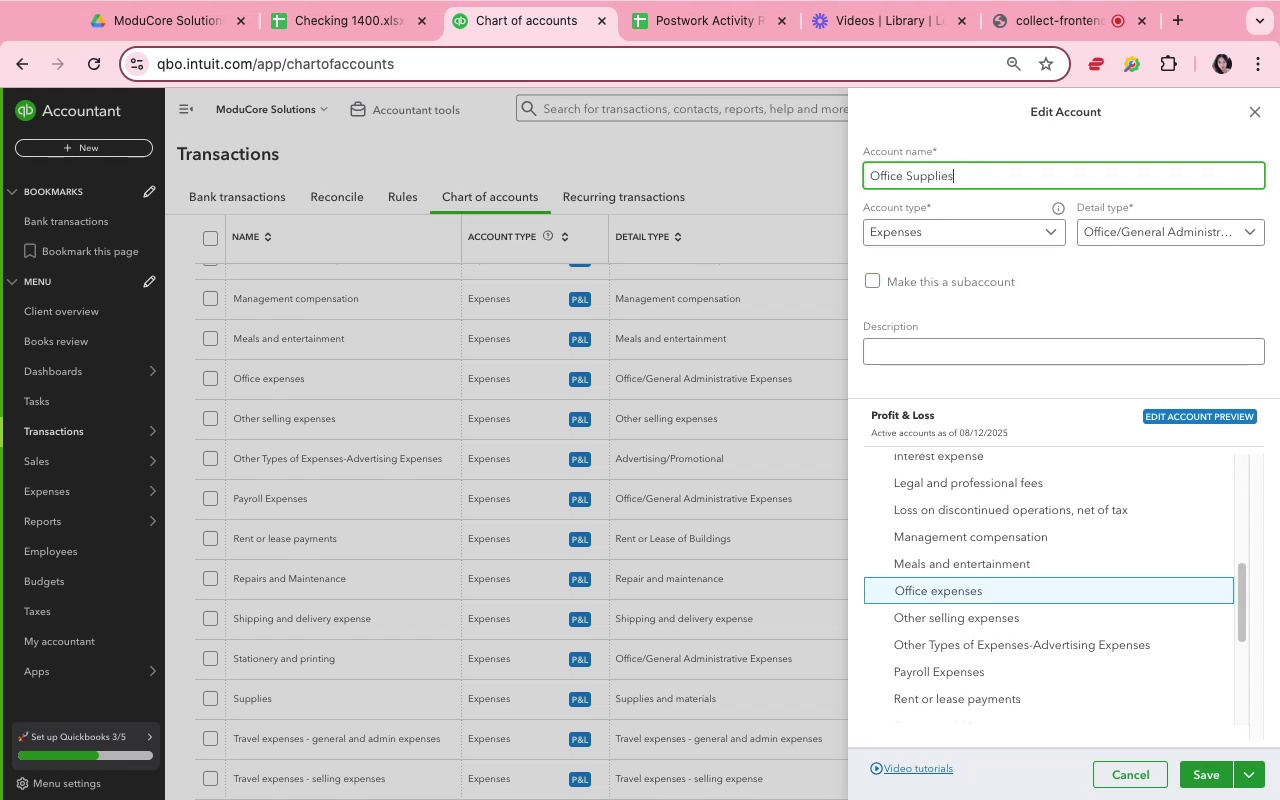 
wait(15.7)
 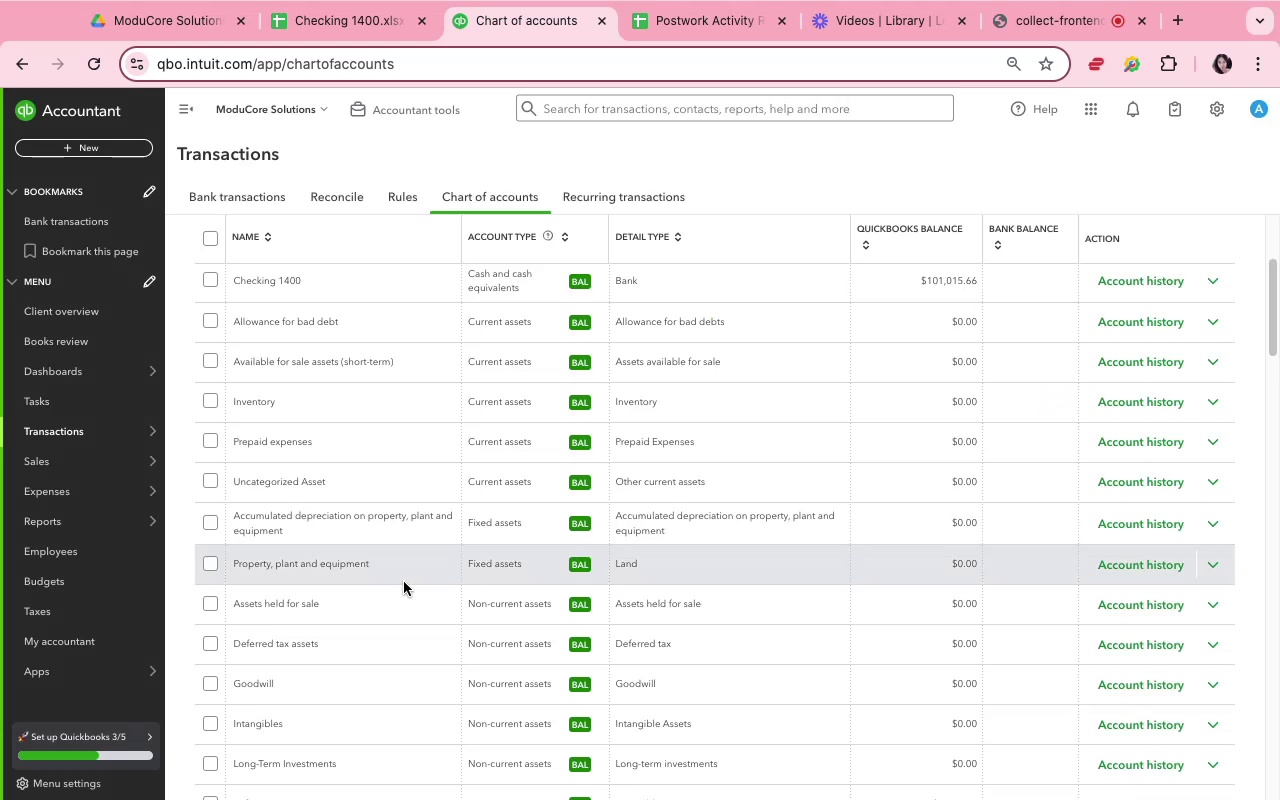 
scroll: coordinate [409, 554], scroll_direction: down, amount: 13.0
 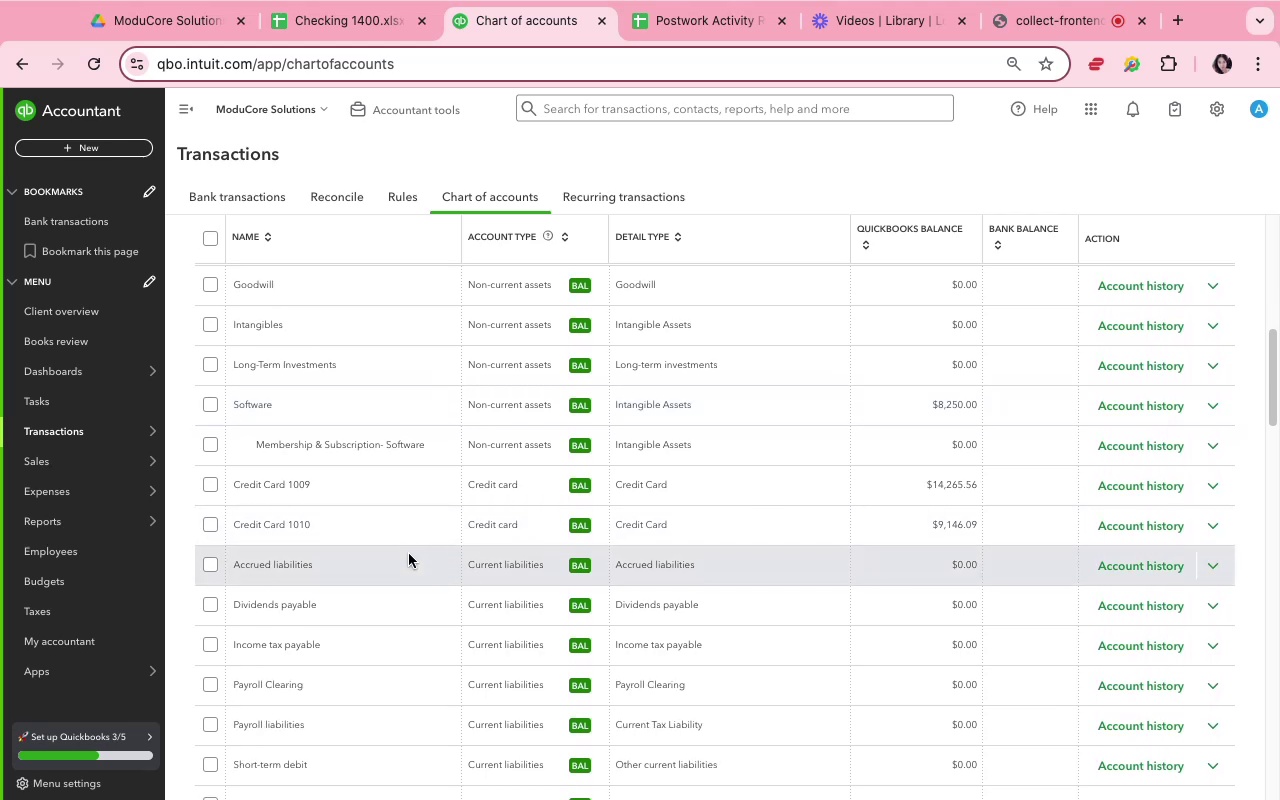 
scroll: coordinate [409, 554], scroll_direction: up, amount: 32.0
 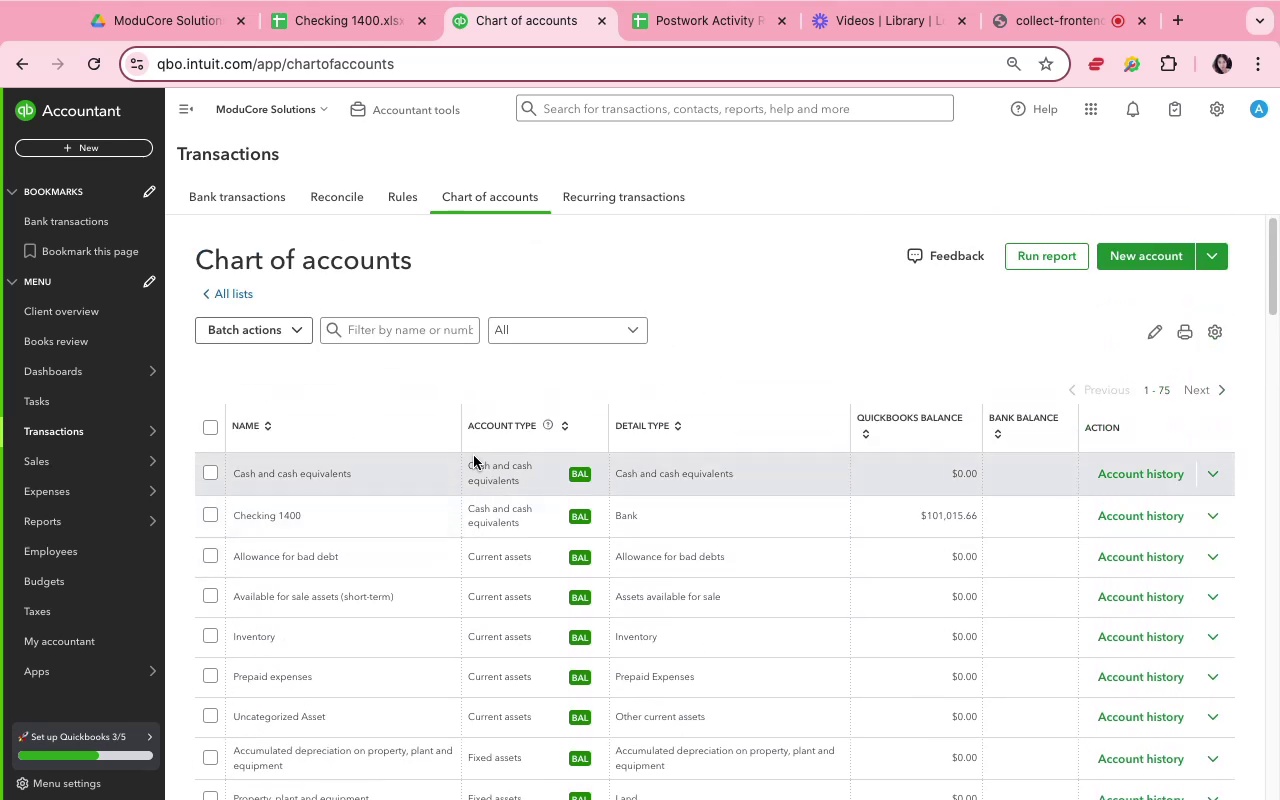 
left_click([494, 523])
 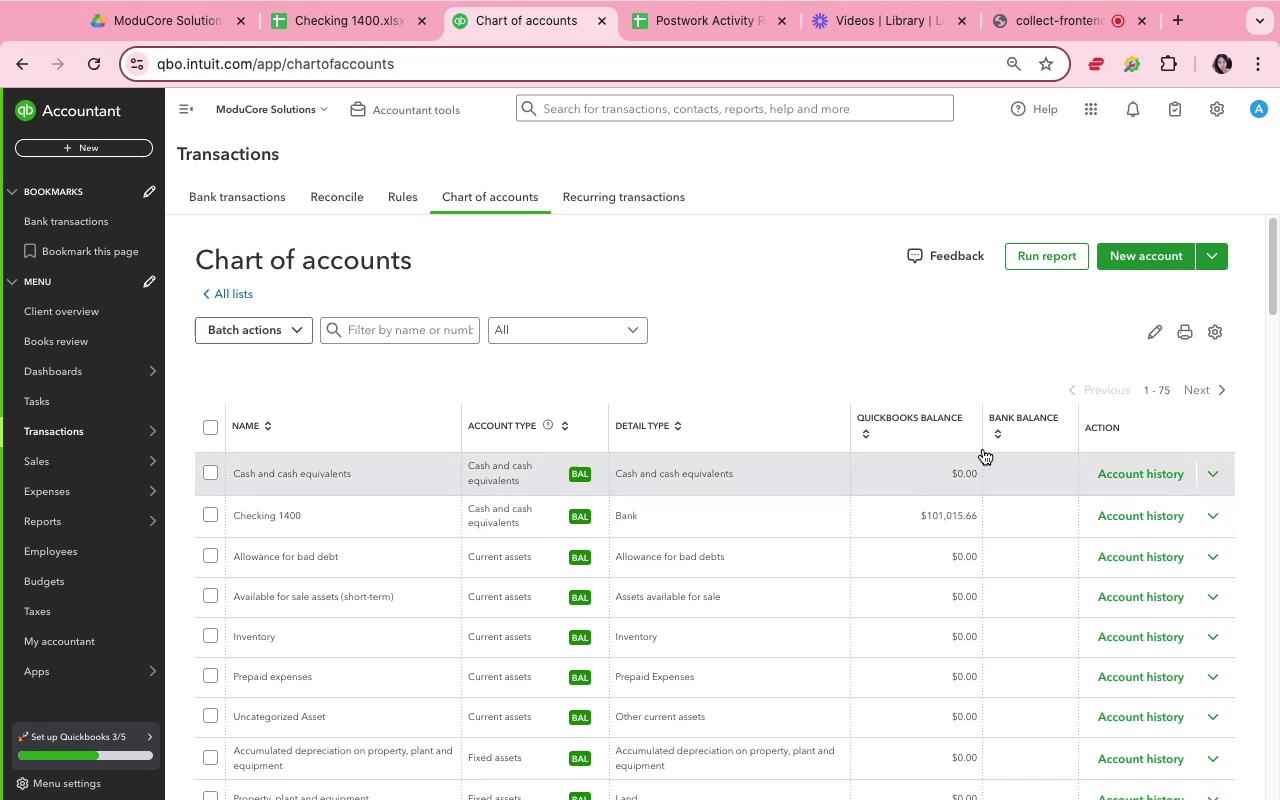 
left_click([1212, 517])
 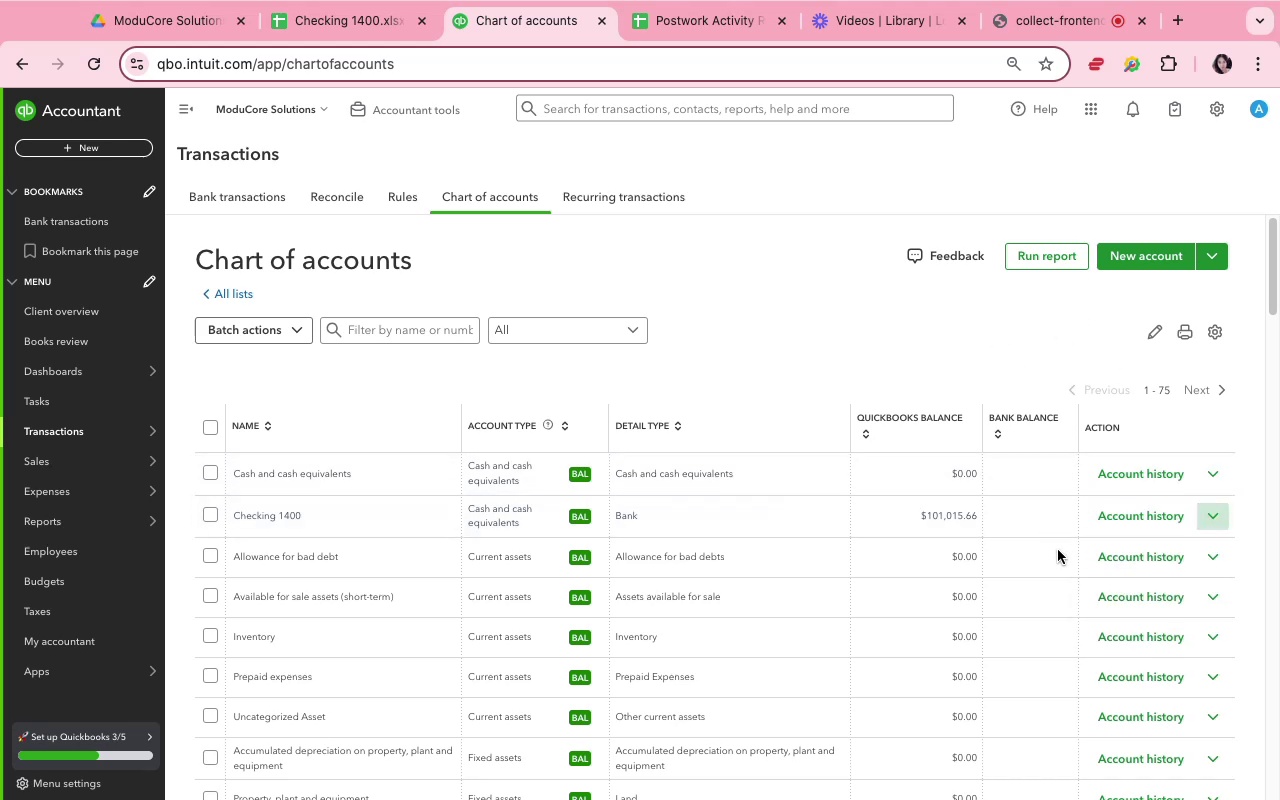 
wait(6.41)
 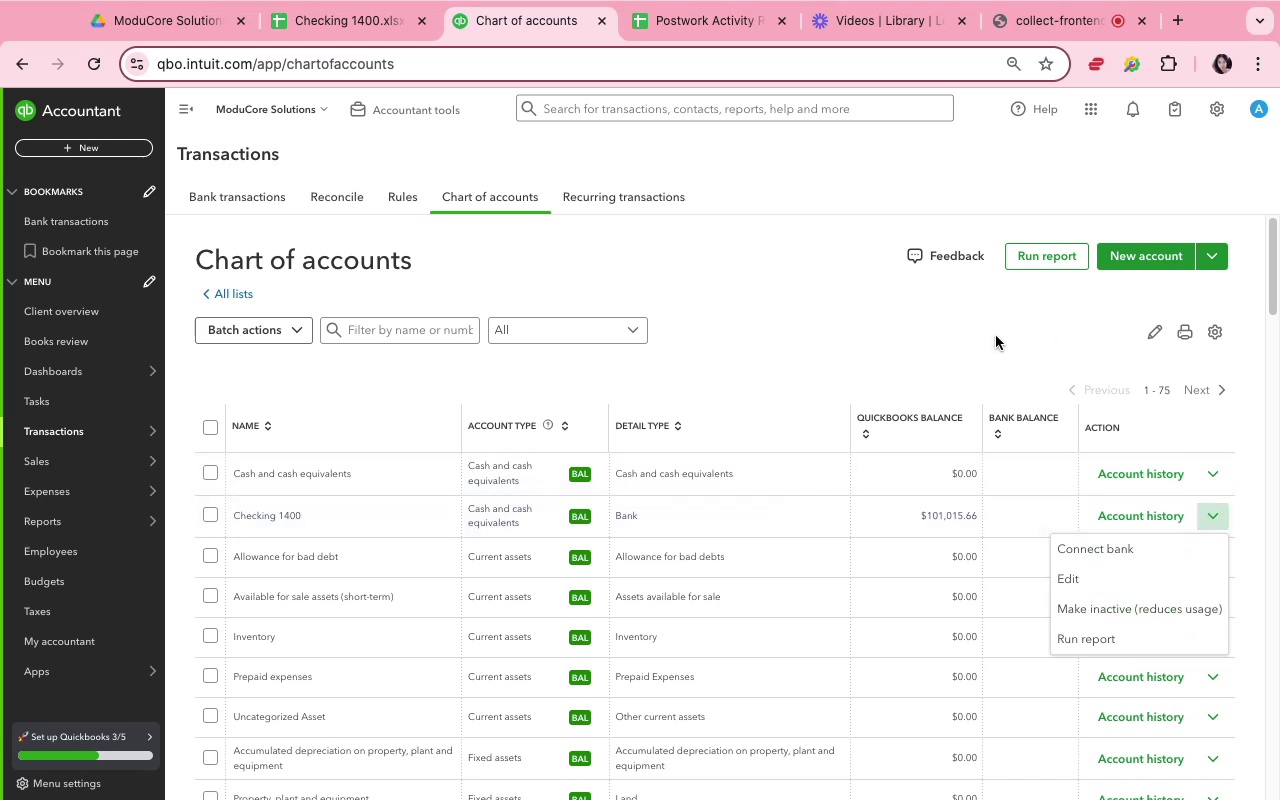 
mouse_move([922, 265])
 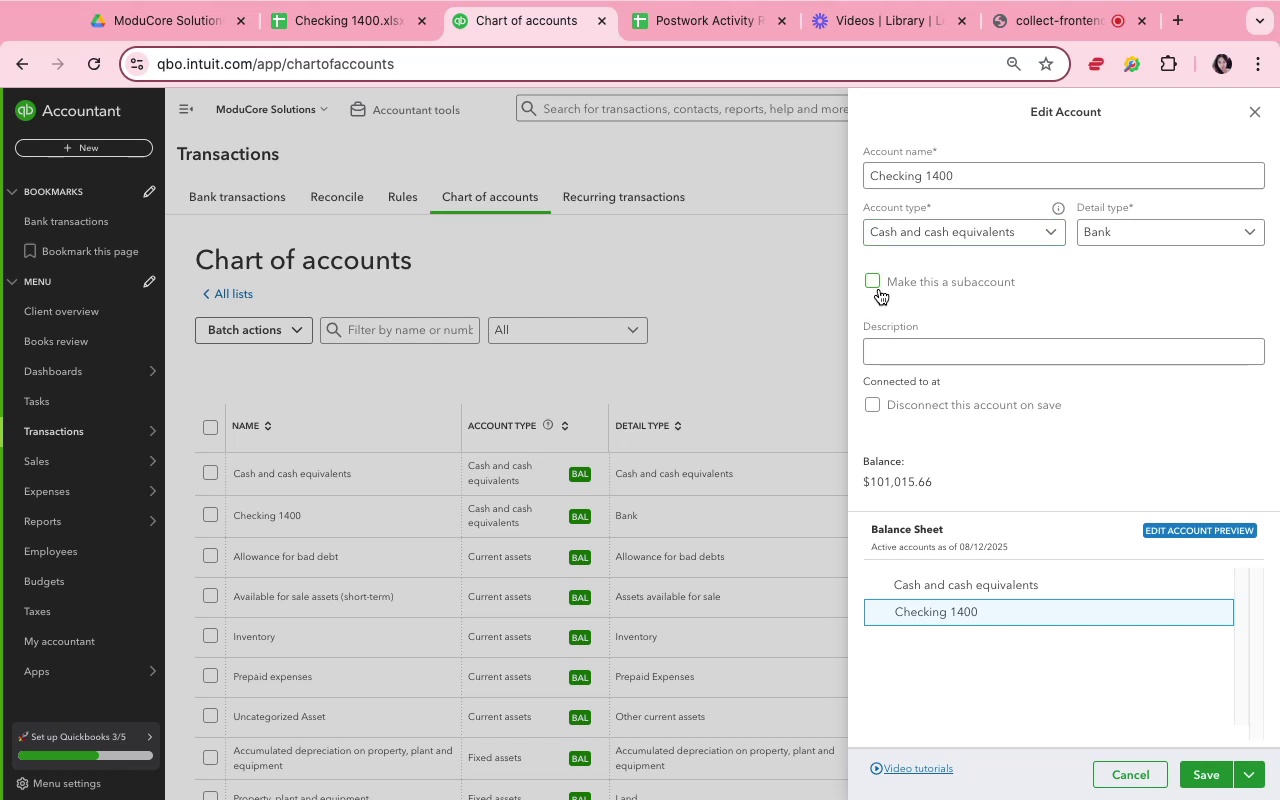 
left_click([879, 289])
 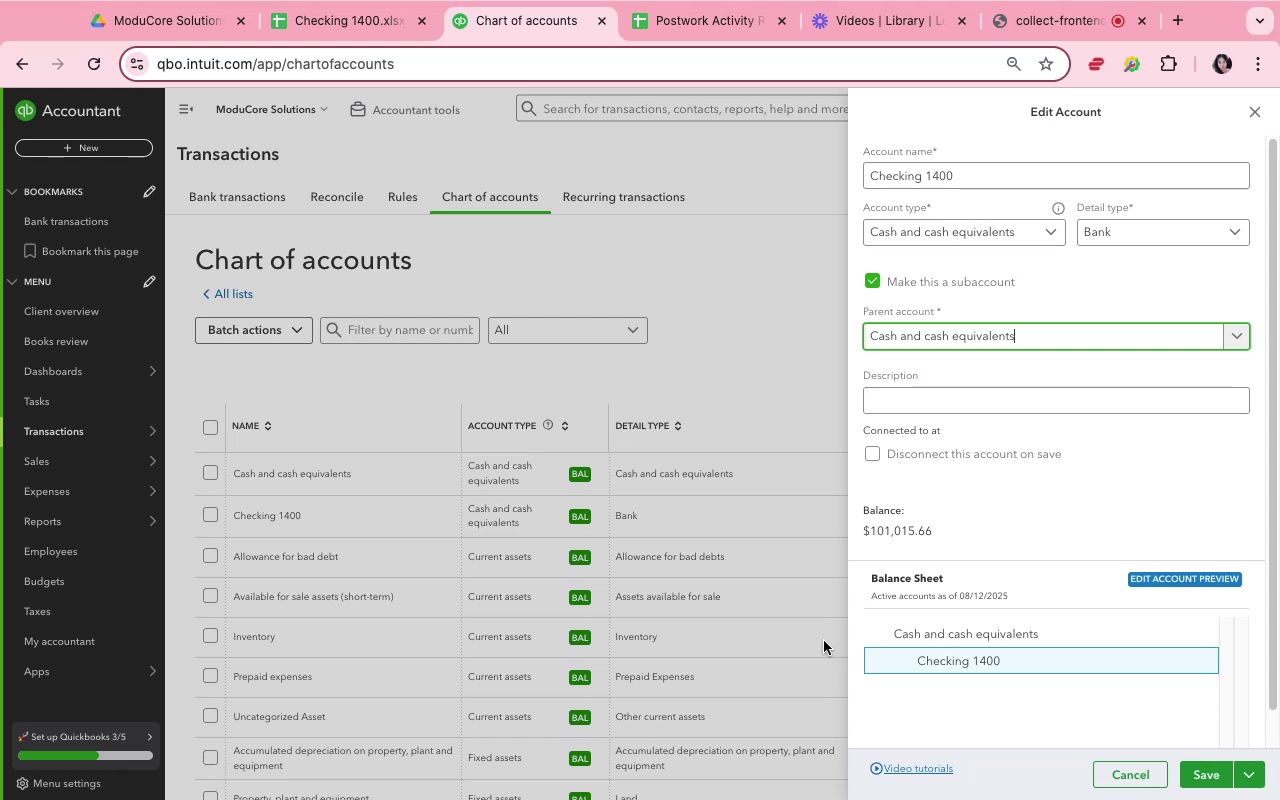 
wait(172.81)
 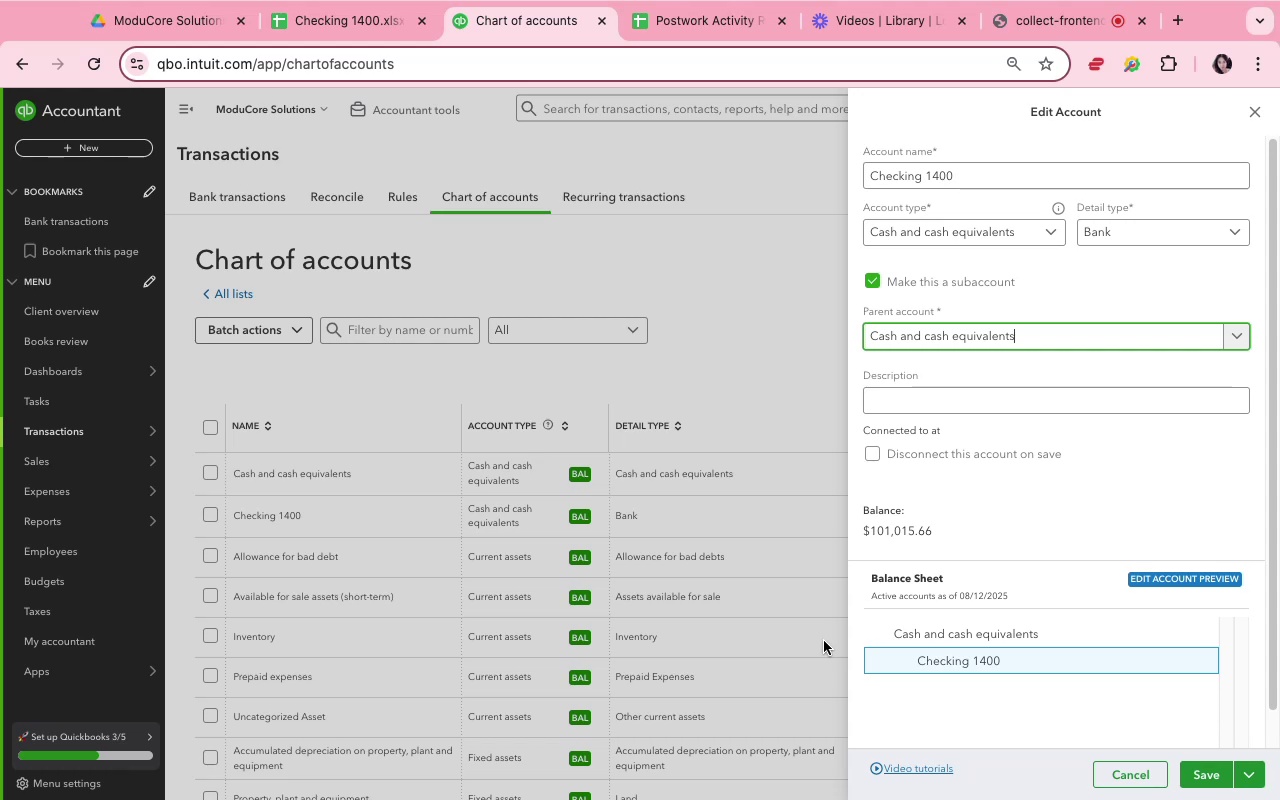 
left_click([1057, 238])
 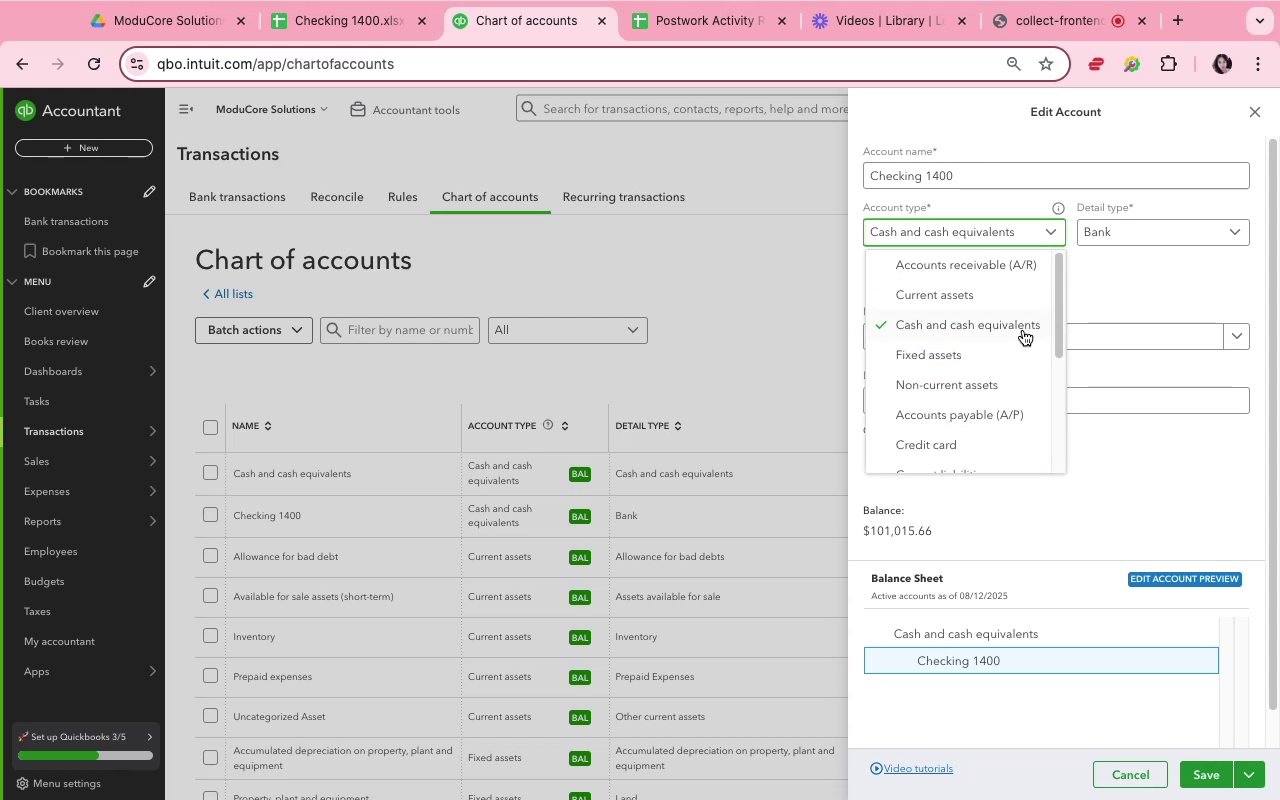 
scroll: coordinate [1018, 377], scroll_direction: down, amount: 9.0
 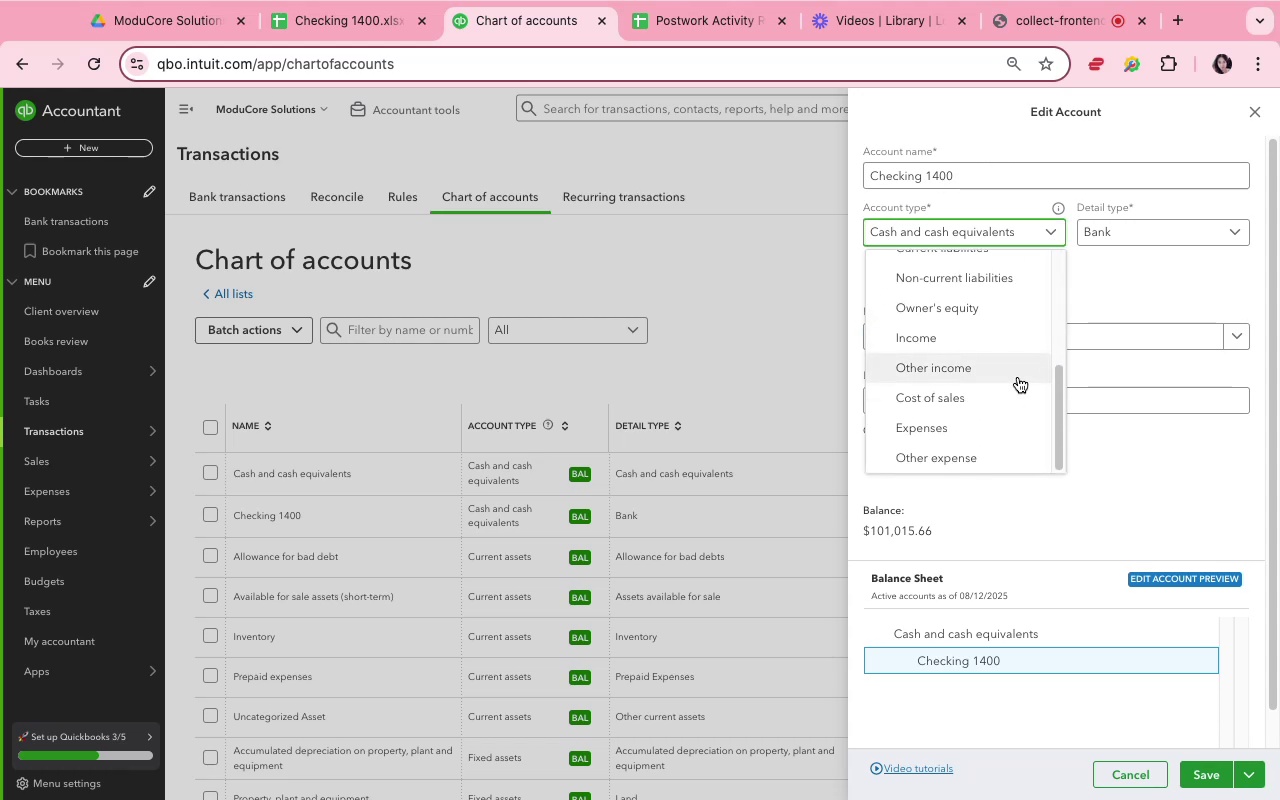 
scroll: coordinate [1018, 377], scroll_direction: up, amount: 33.0
 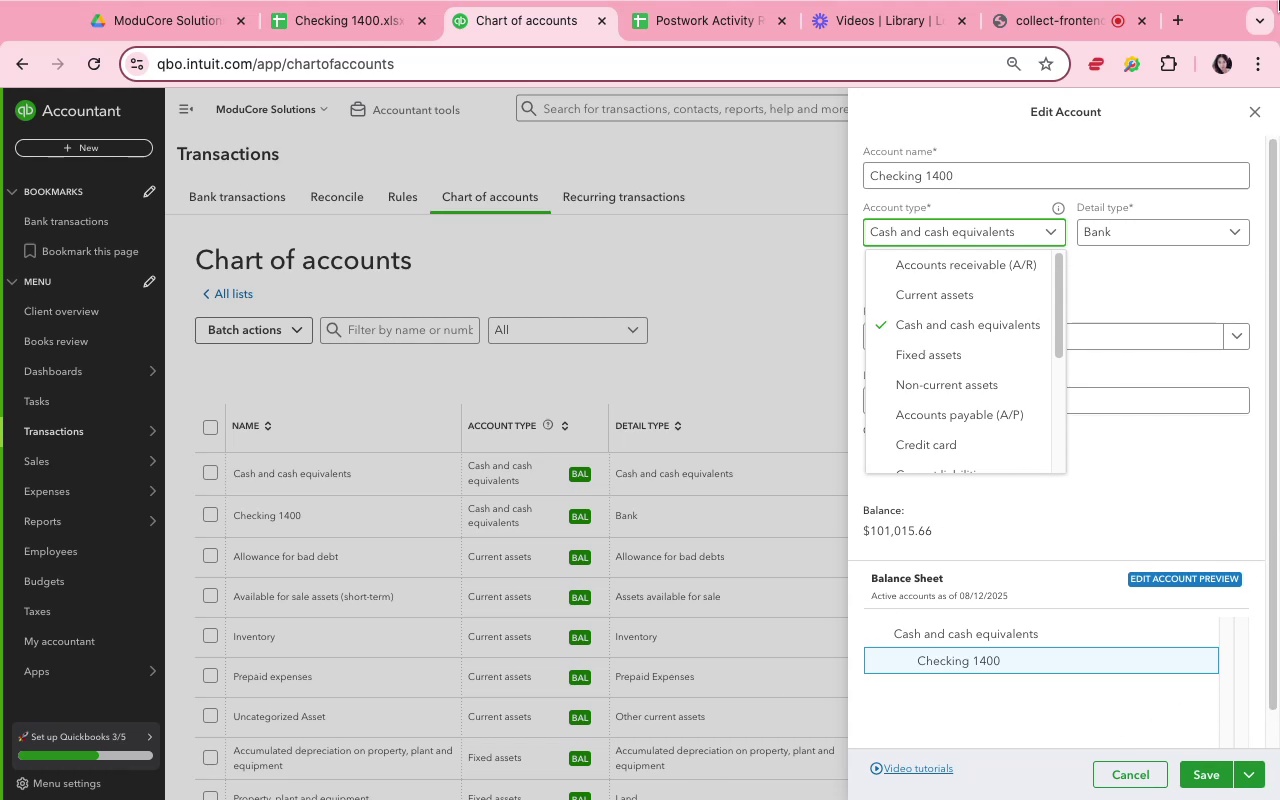 
wait(79.45)
 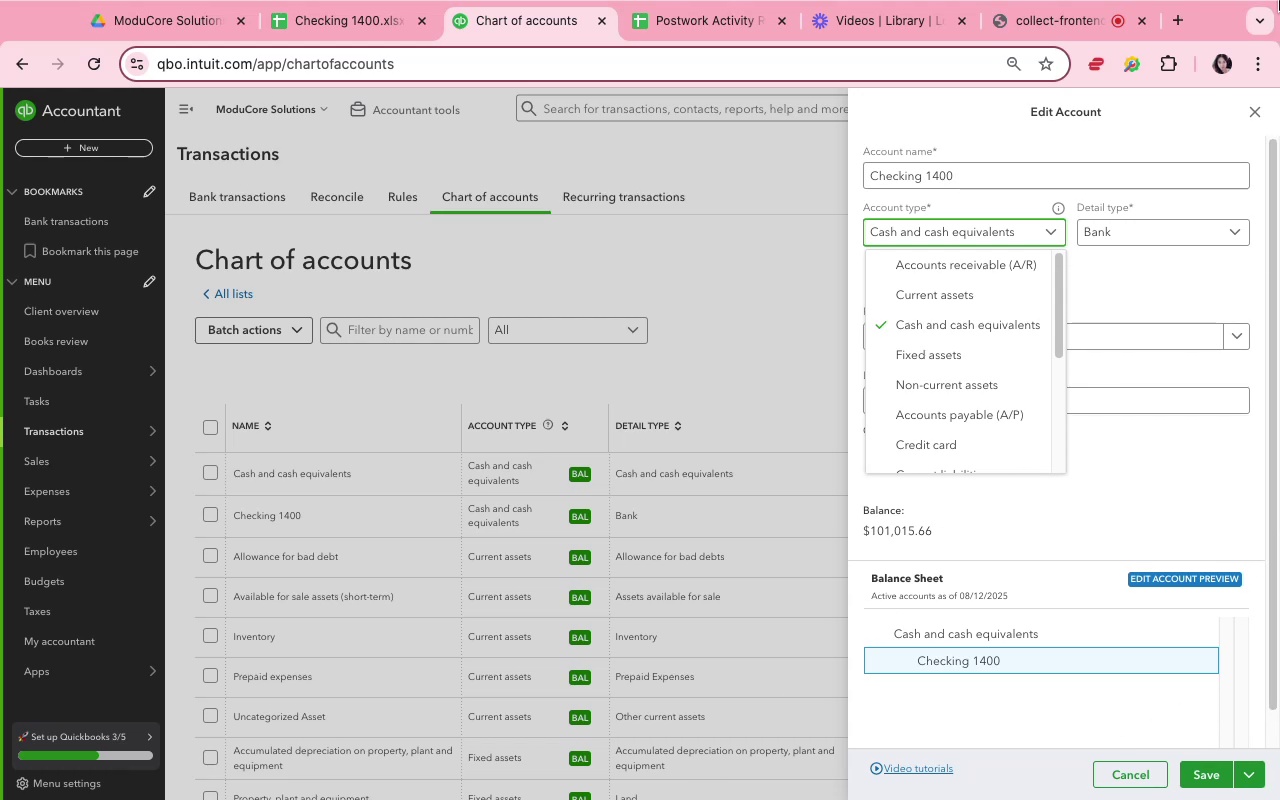 
left_click([894, 284])
 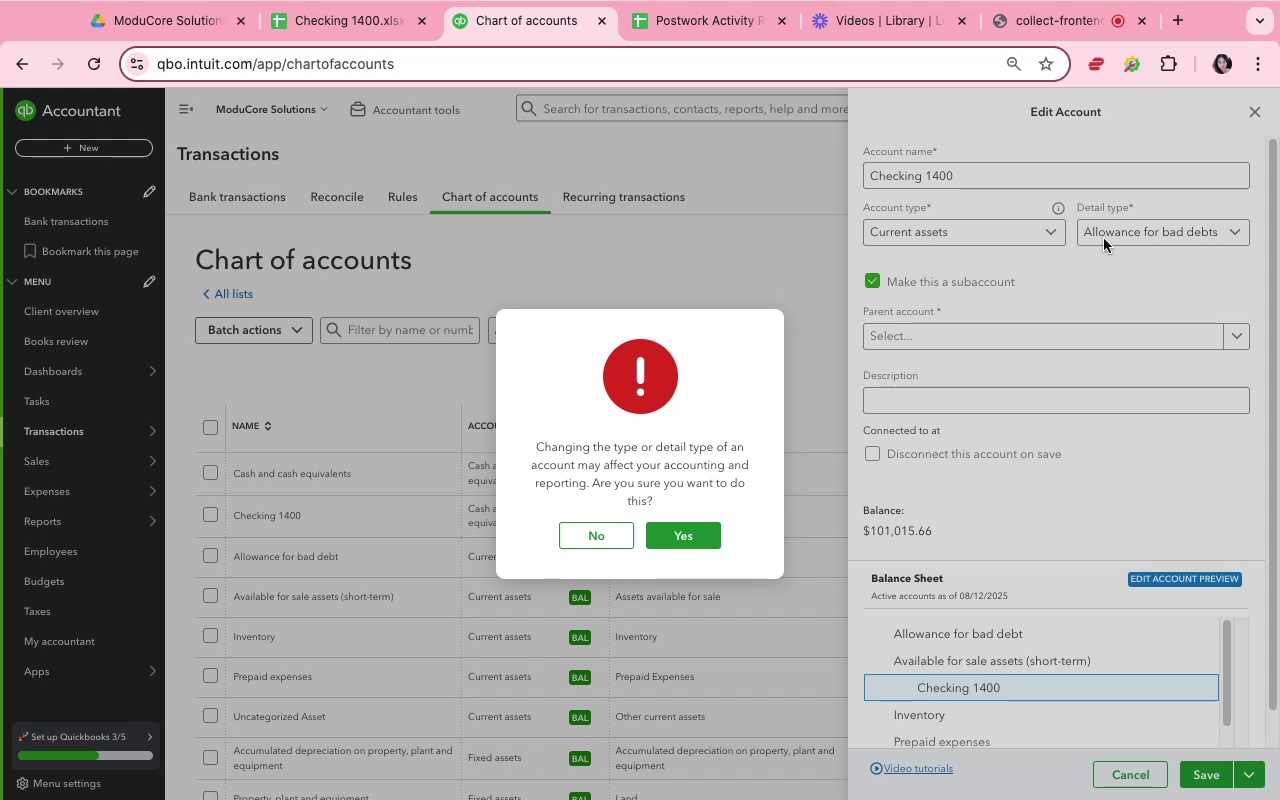 
wait(51.59)
 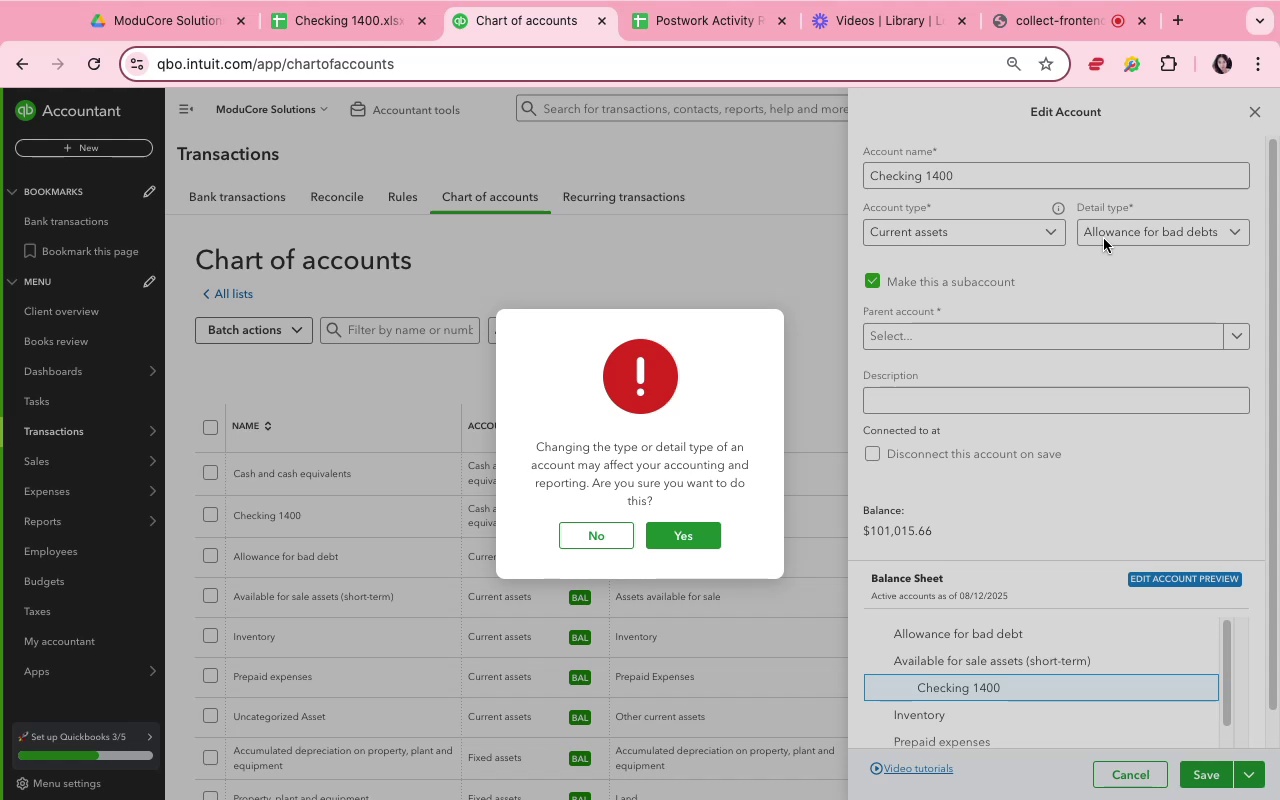 
left_click([605, 537])
 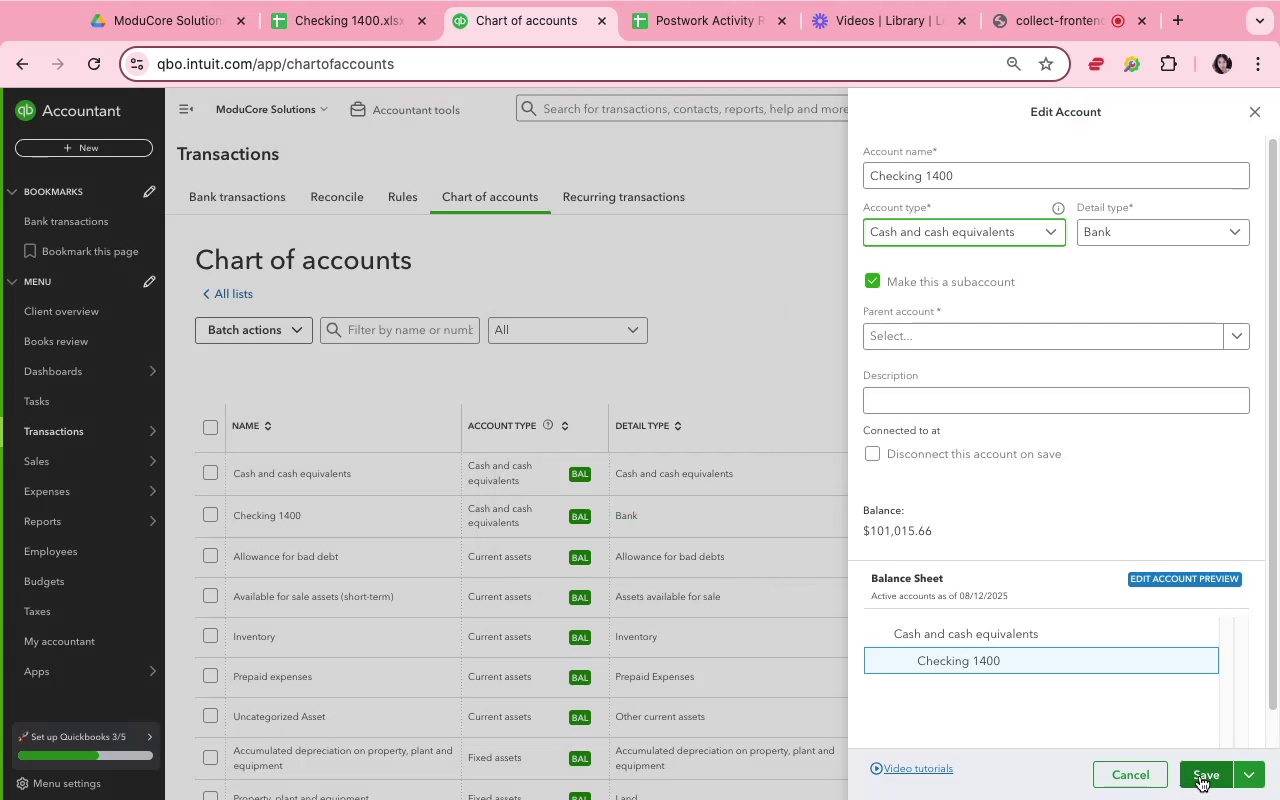 
wait(5.33)
 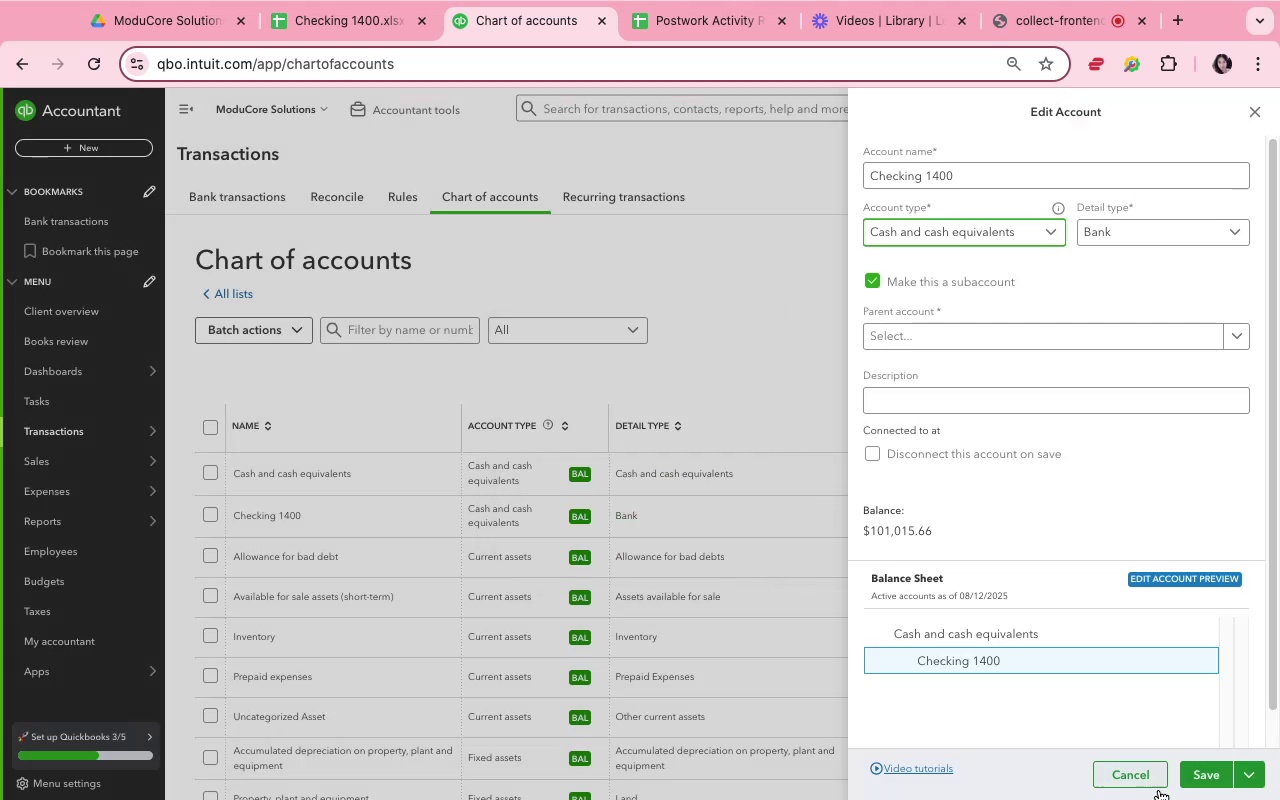 
left_click([1200, 776])
 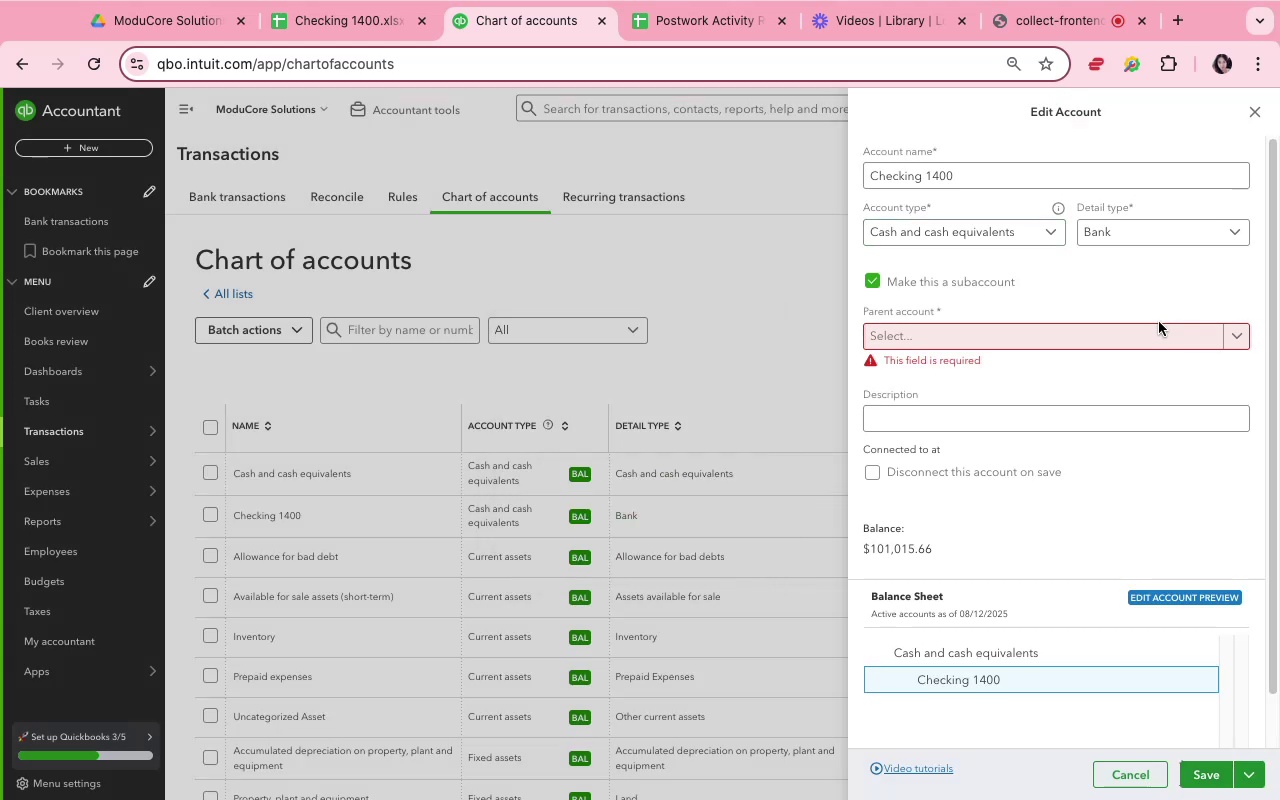 
left_click([1150, 335])
 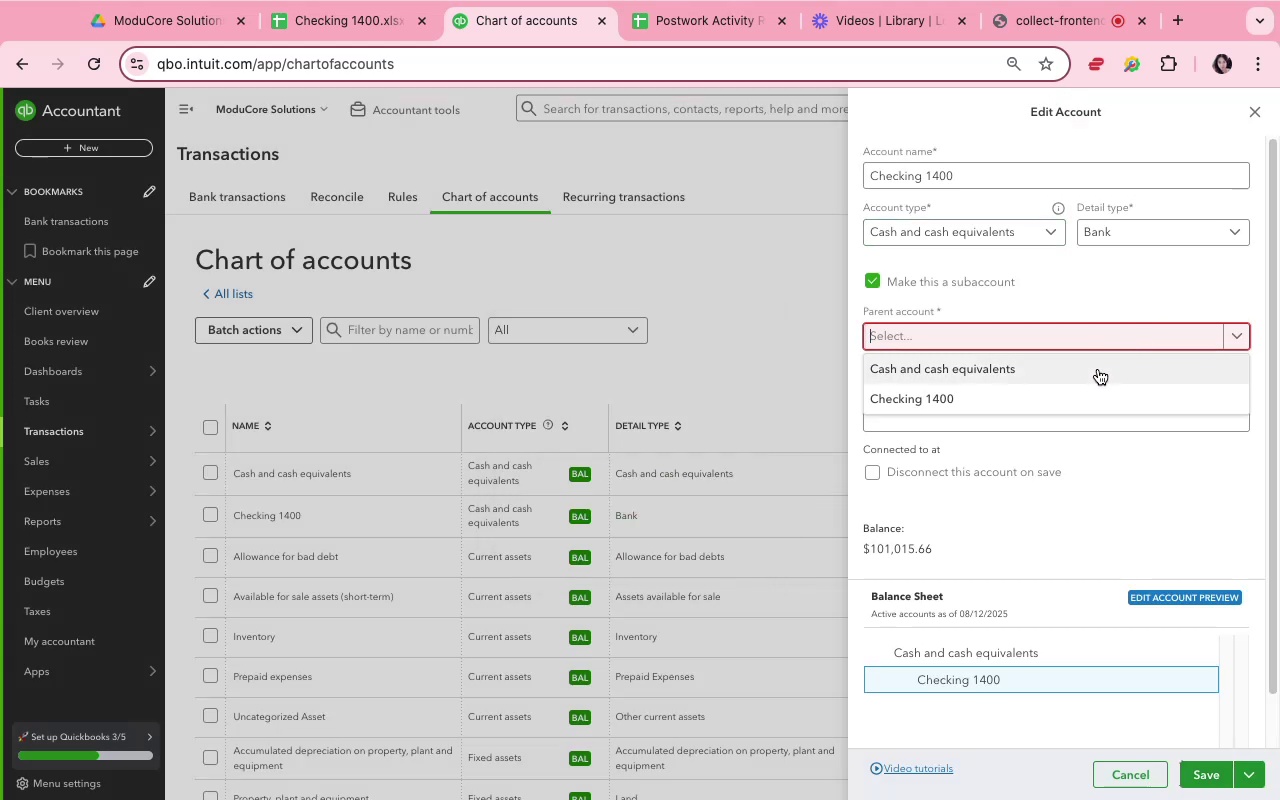 
left_click([1098, 369])
 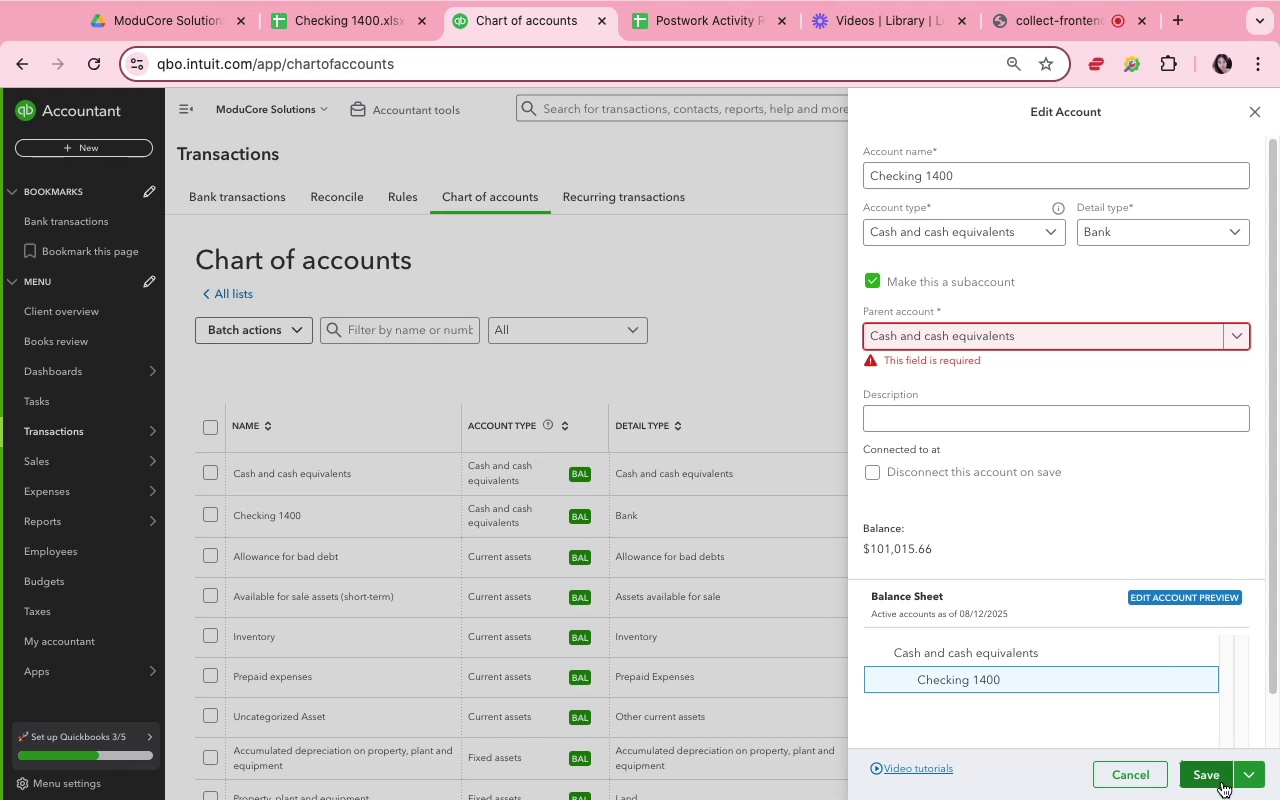 
left_click([1215, 777])
 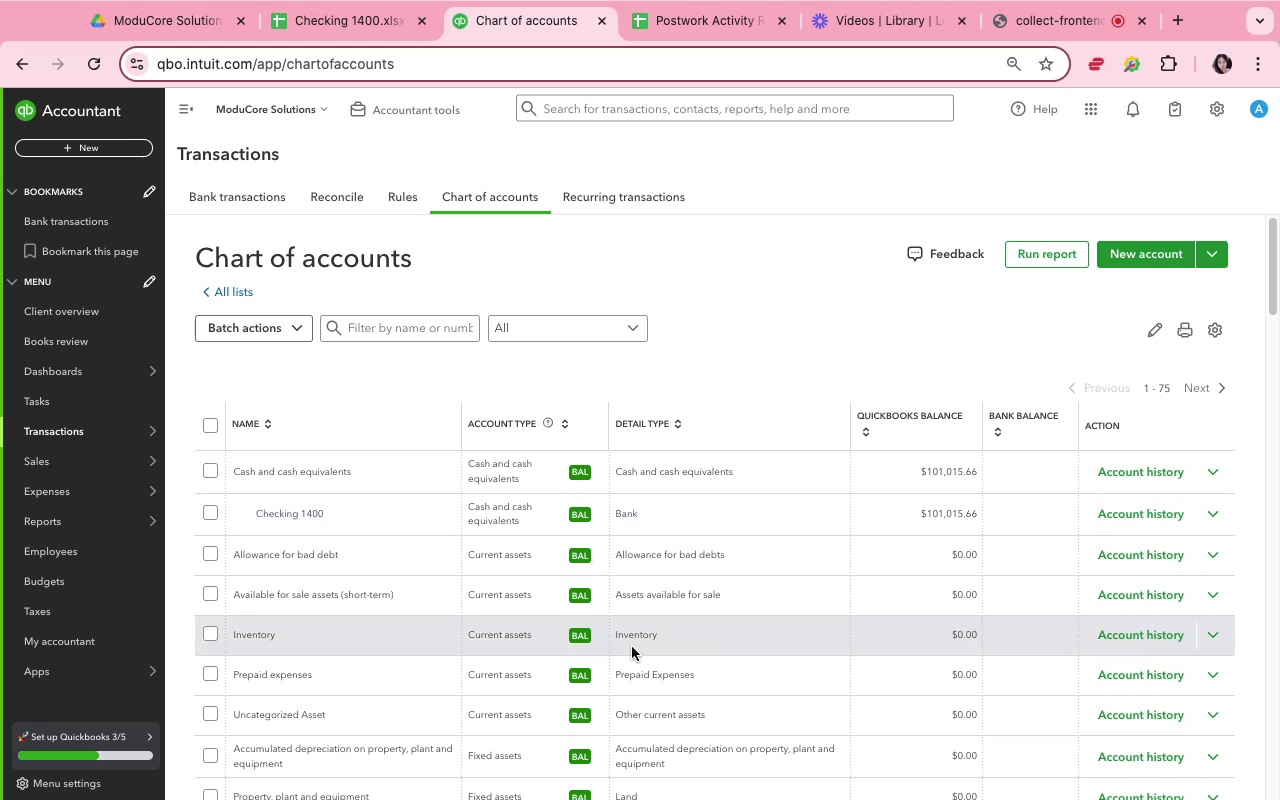 
wait(15.08)
 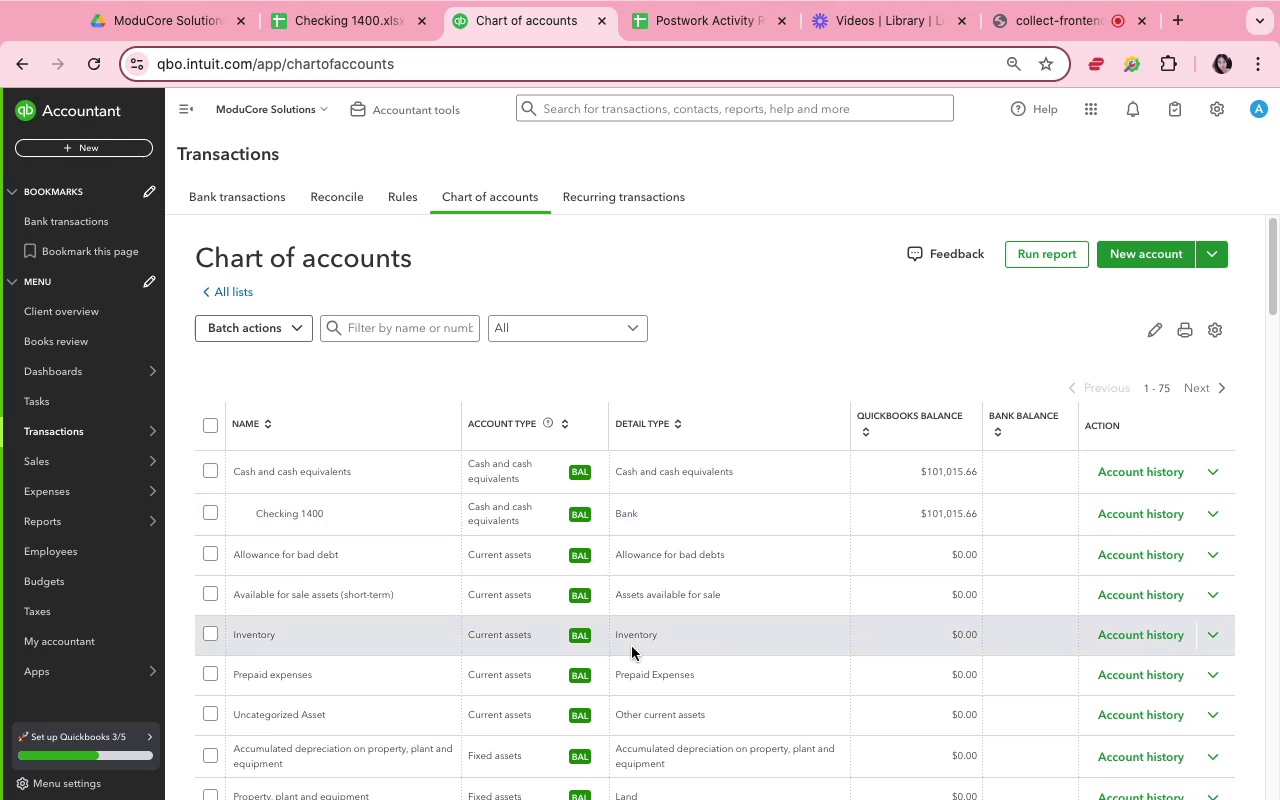 
scroll: coordinate [674, 551], scroll_direction: down, amount: 63.0
 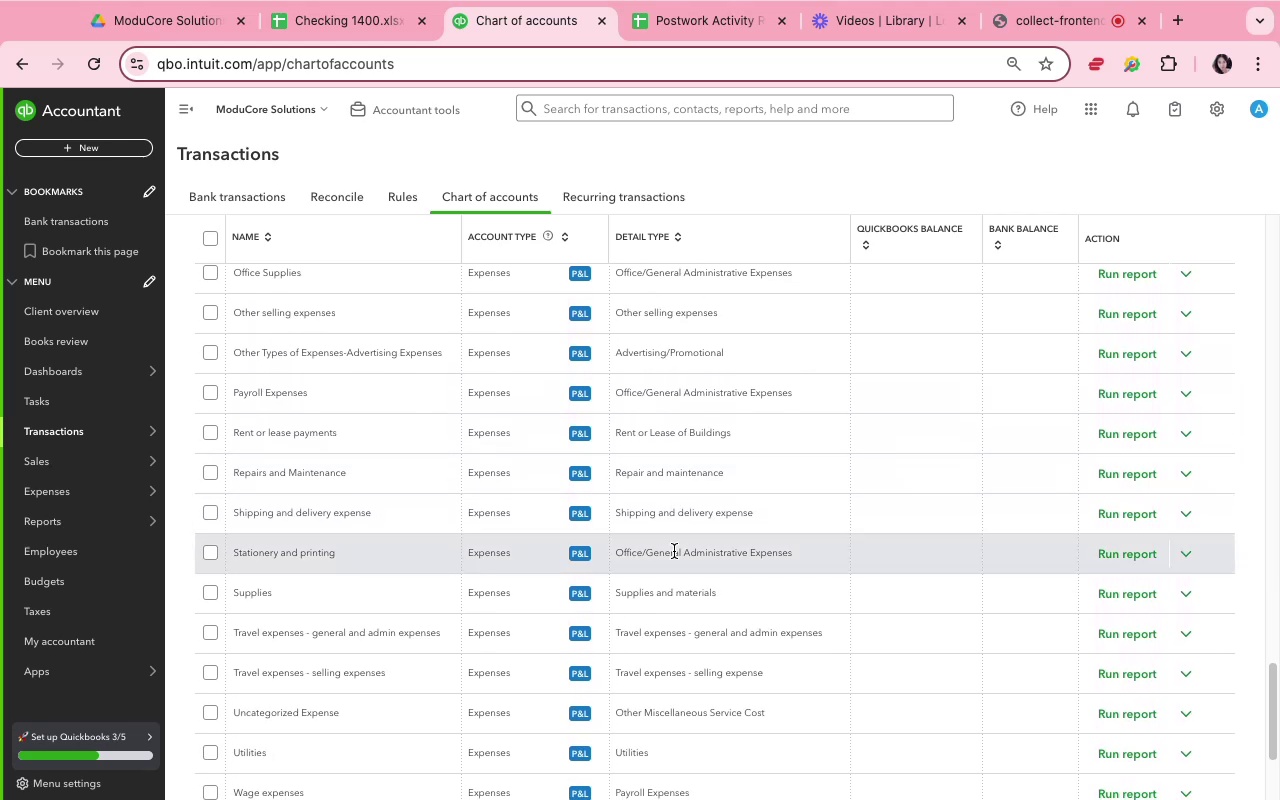 
scroll: coordinate [673, 552], scroll_direction: down, amount: 6.0
 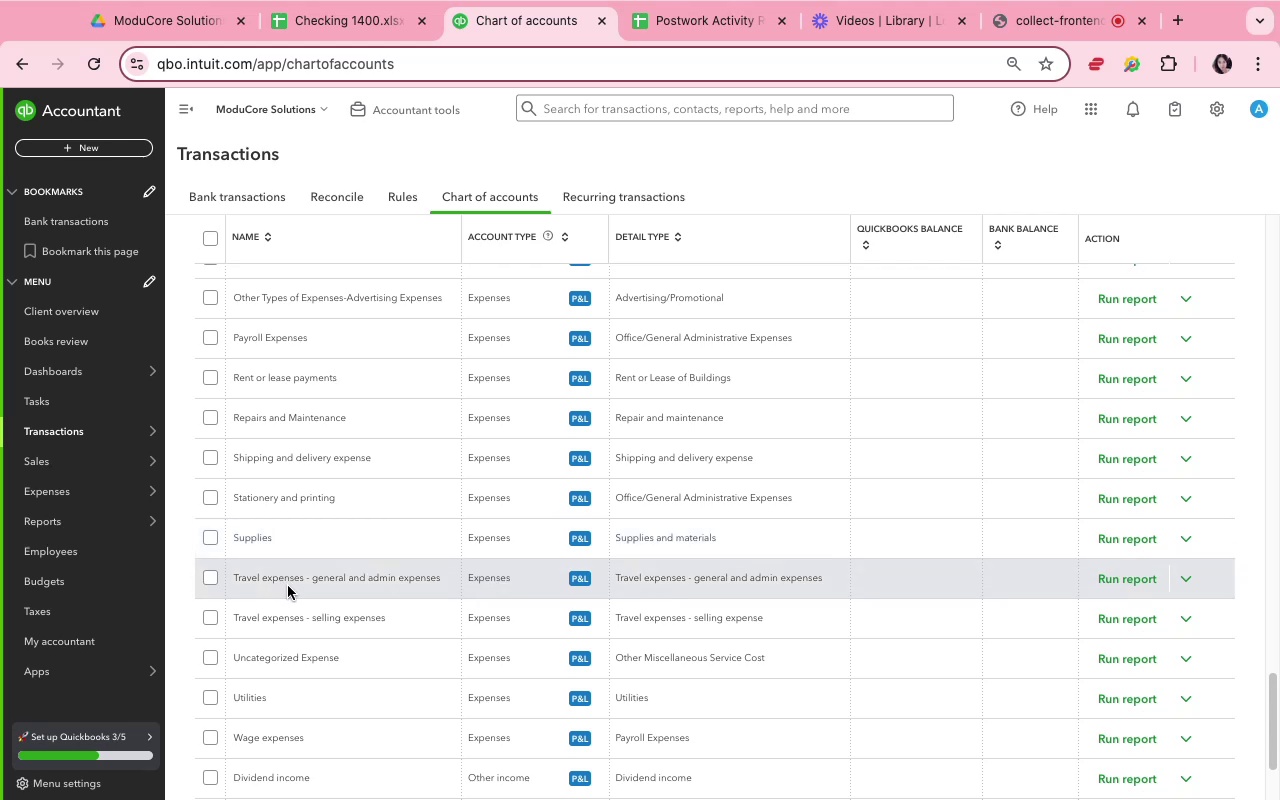 
wait(12.46)
 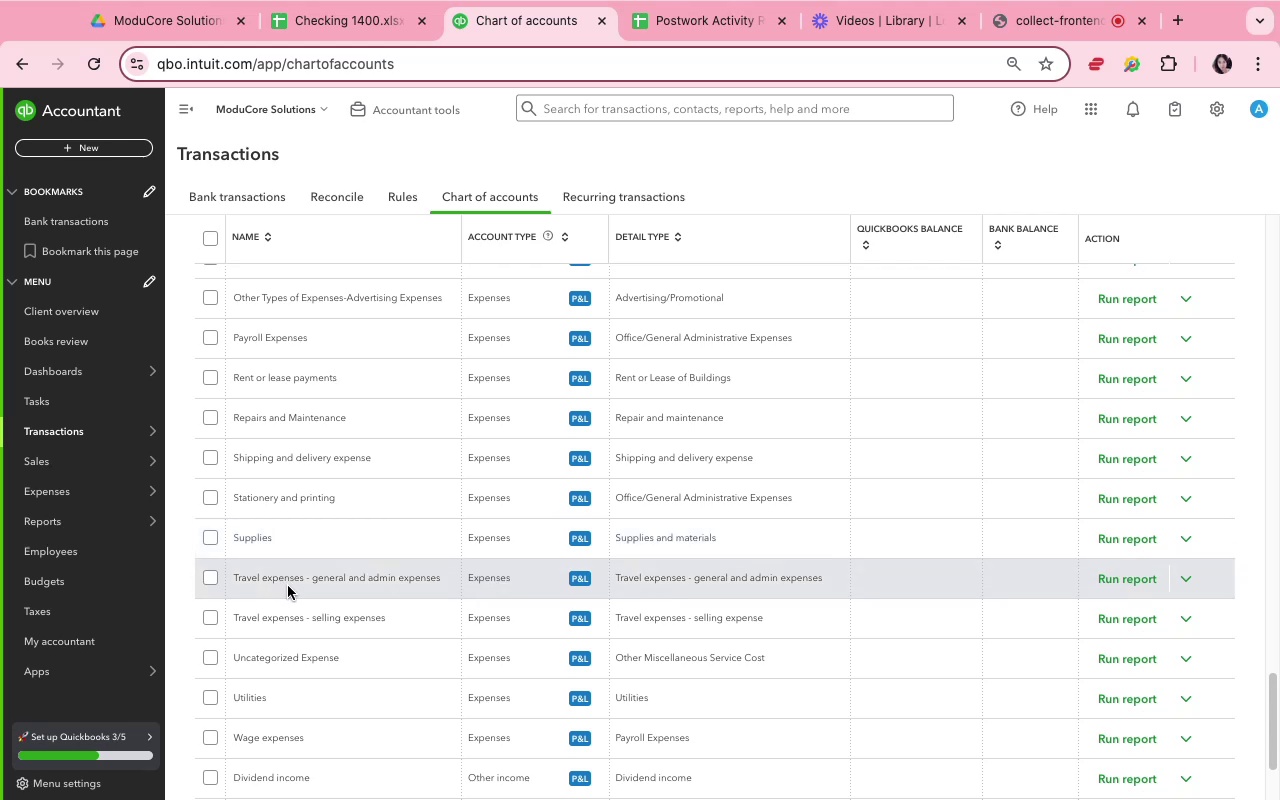 
left_click([1186, 612])
 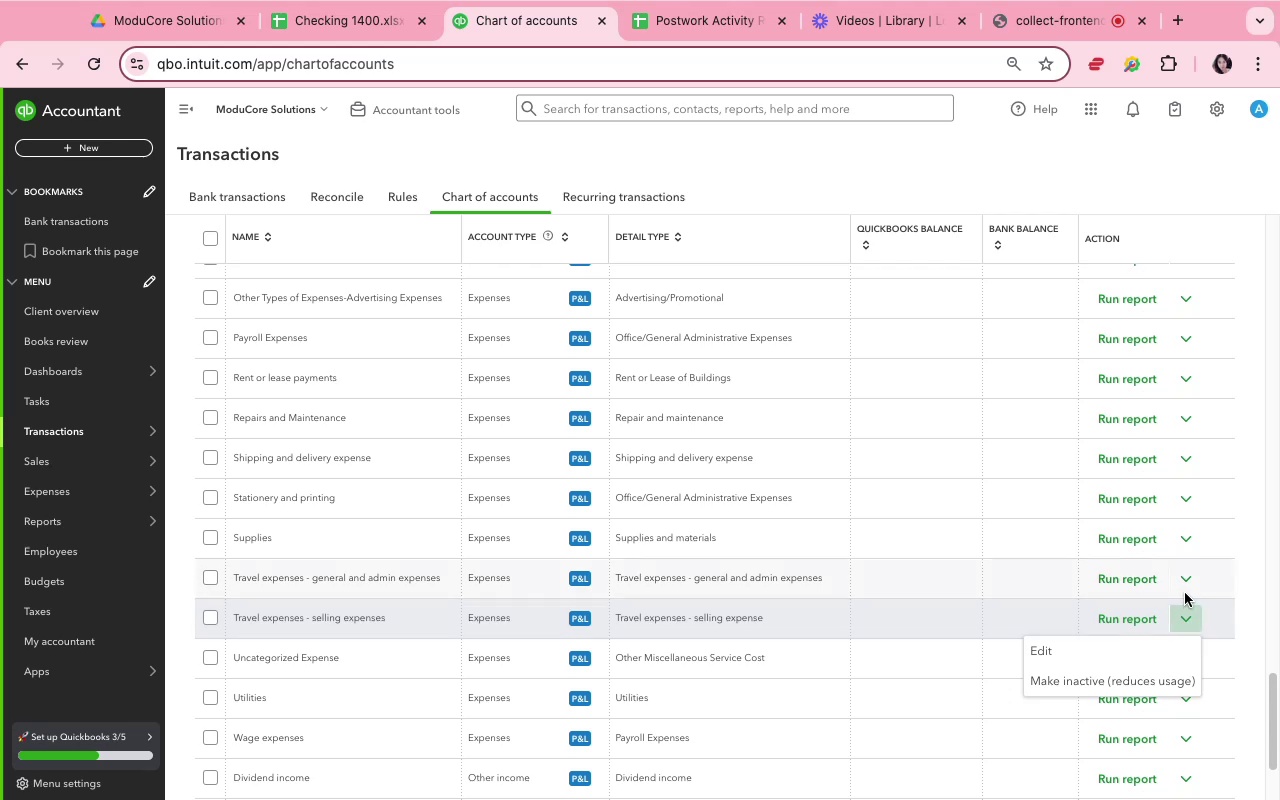 
left_click([1185, 583])
 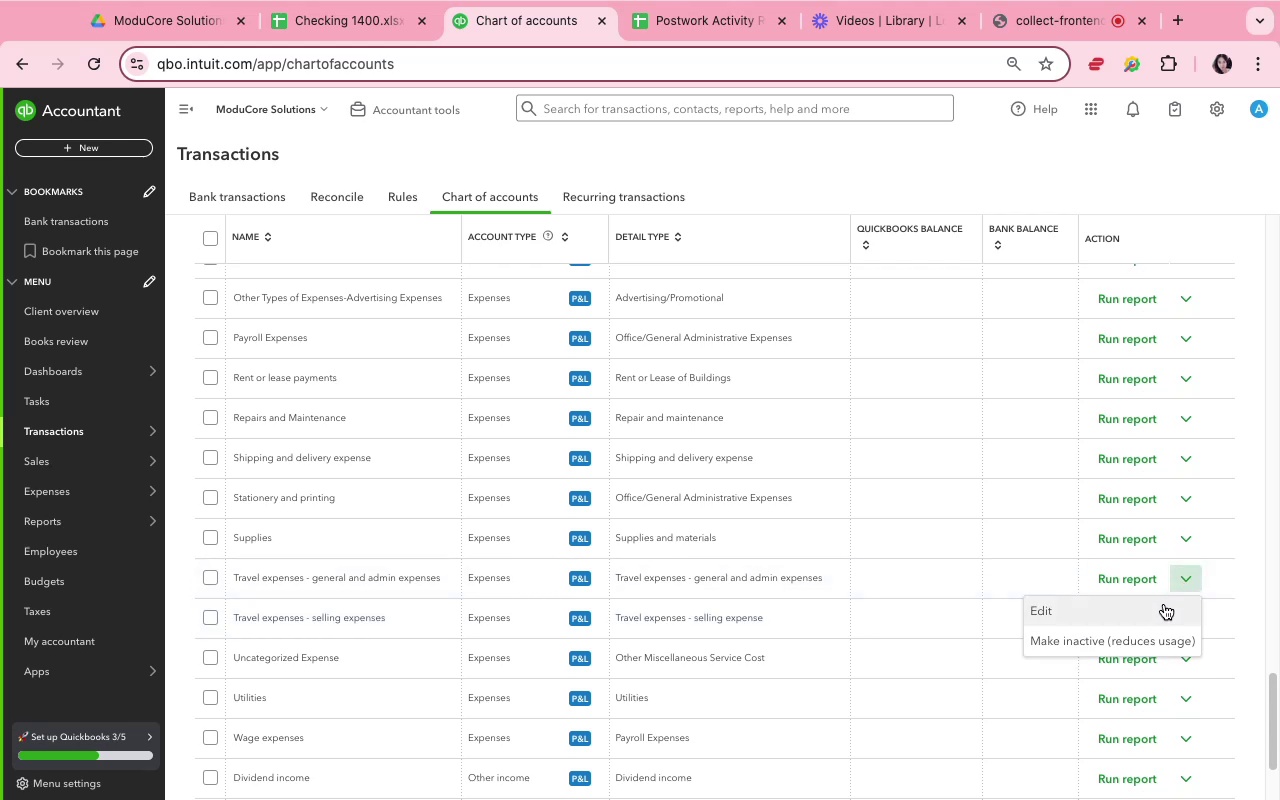 
left_click([1164, 604])
 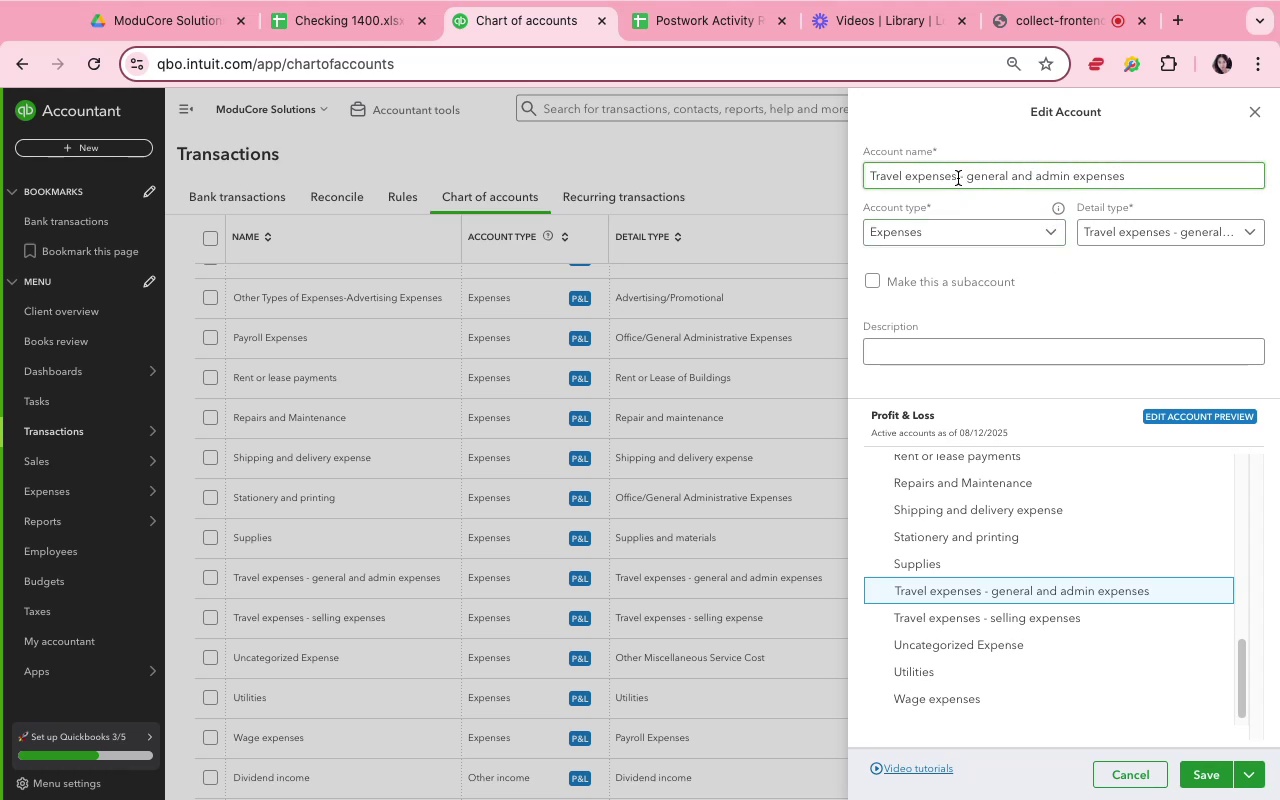 
wait(17.03)
 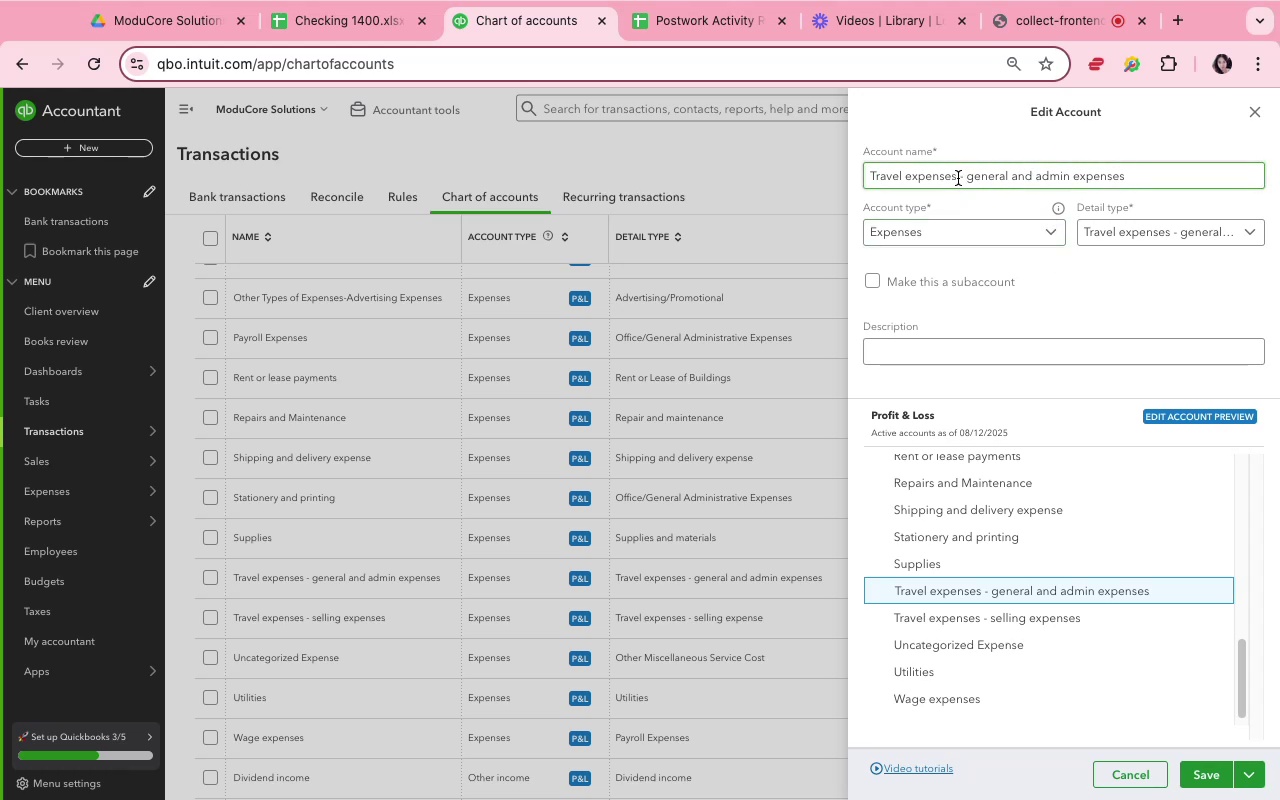 
left_click_drag(start_coordinate=[958, 178], to_coordinate=[1086, 160])
 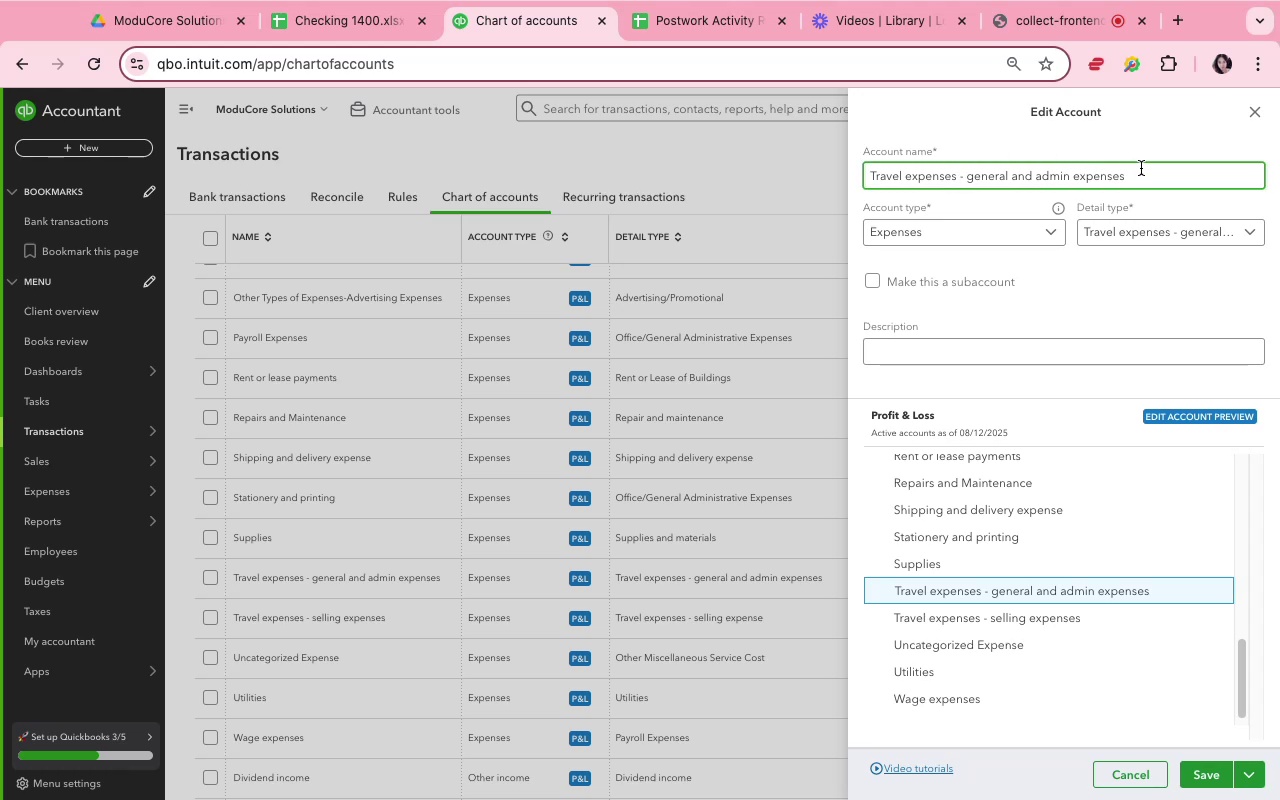 
left_click_drag(start_coordinate=[1144, 168], to_coordinate=[1078, 171])
 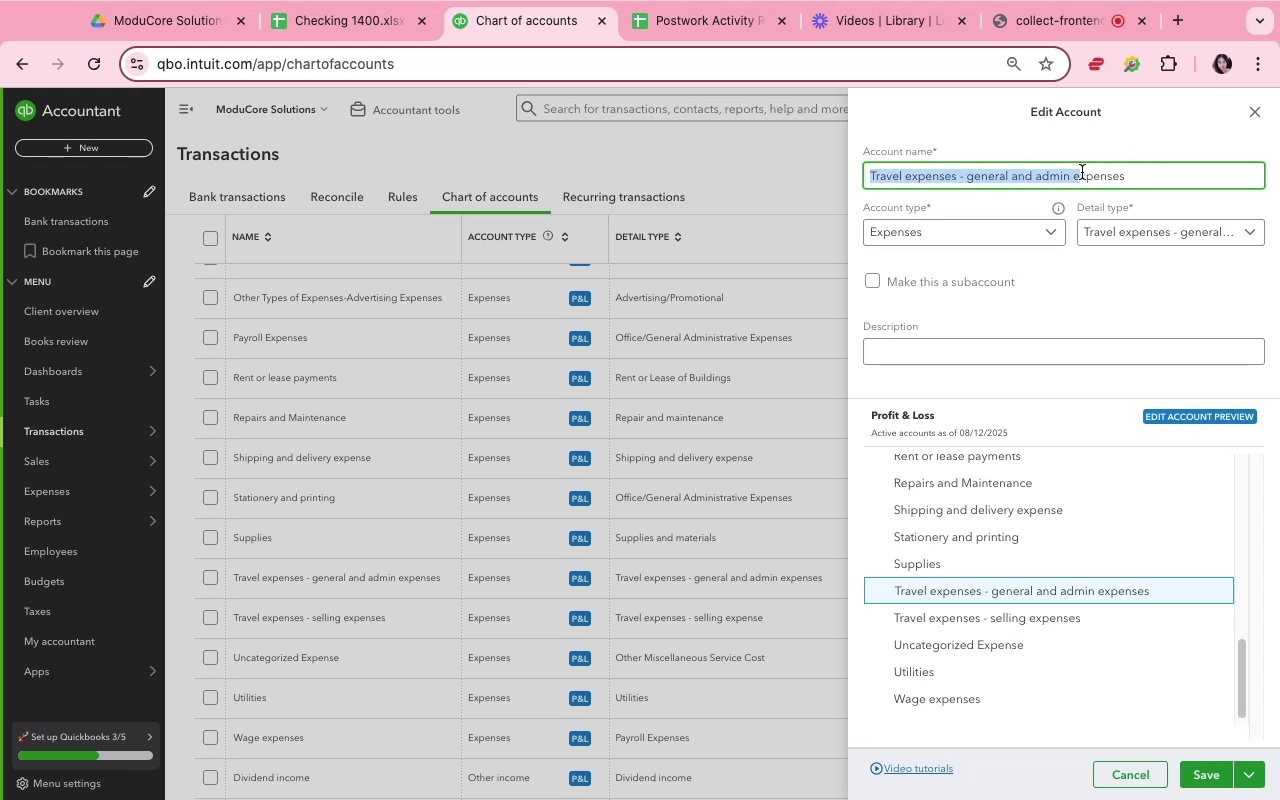 
left_click([1082, 171])
 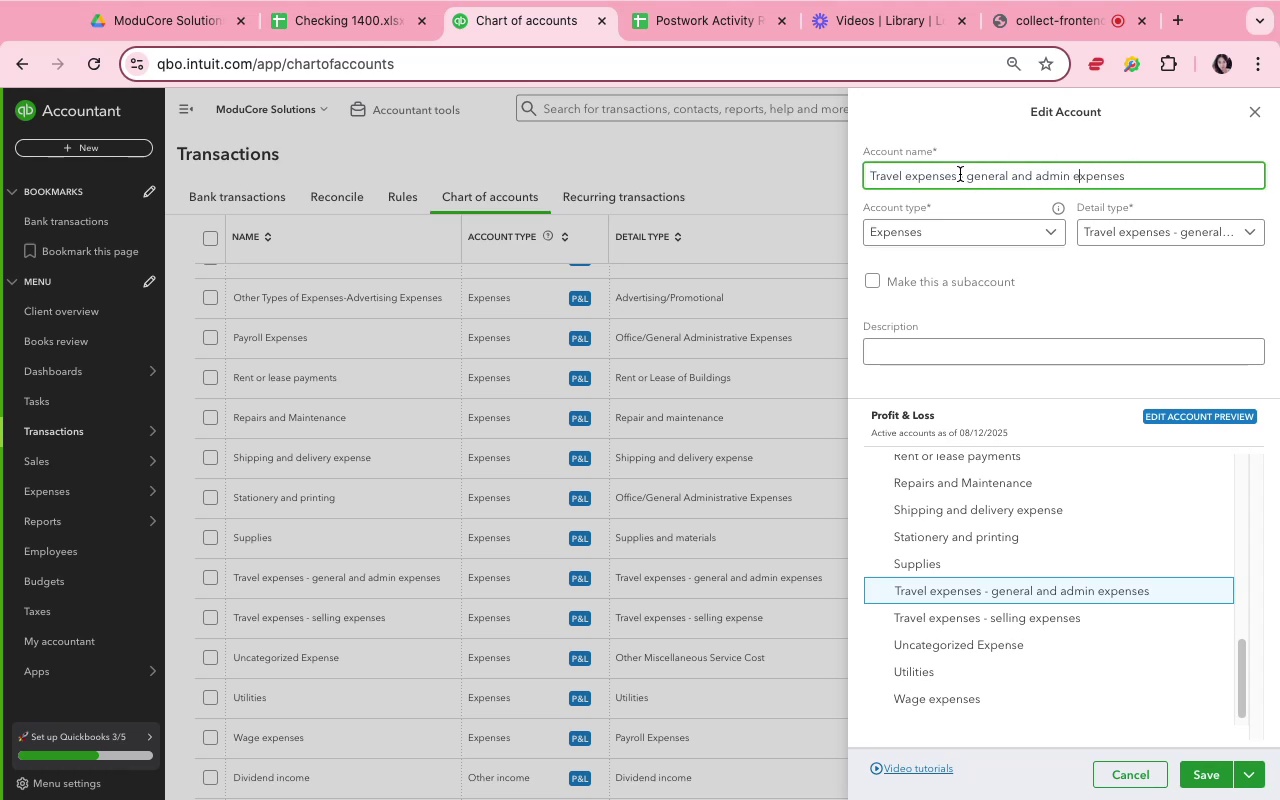 
left_click_drag(start_coordinate=[956, 173], to_coordinate=[1149, 188])
 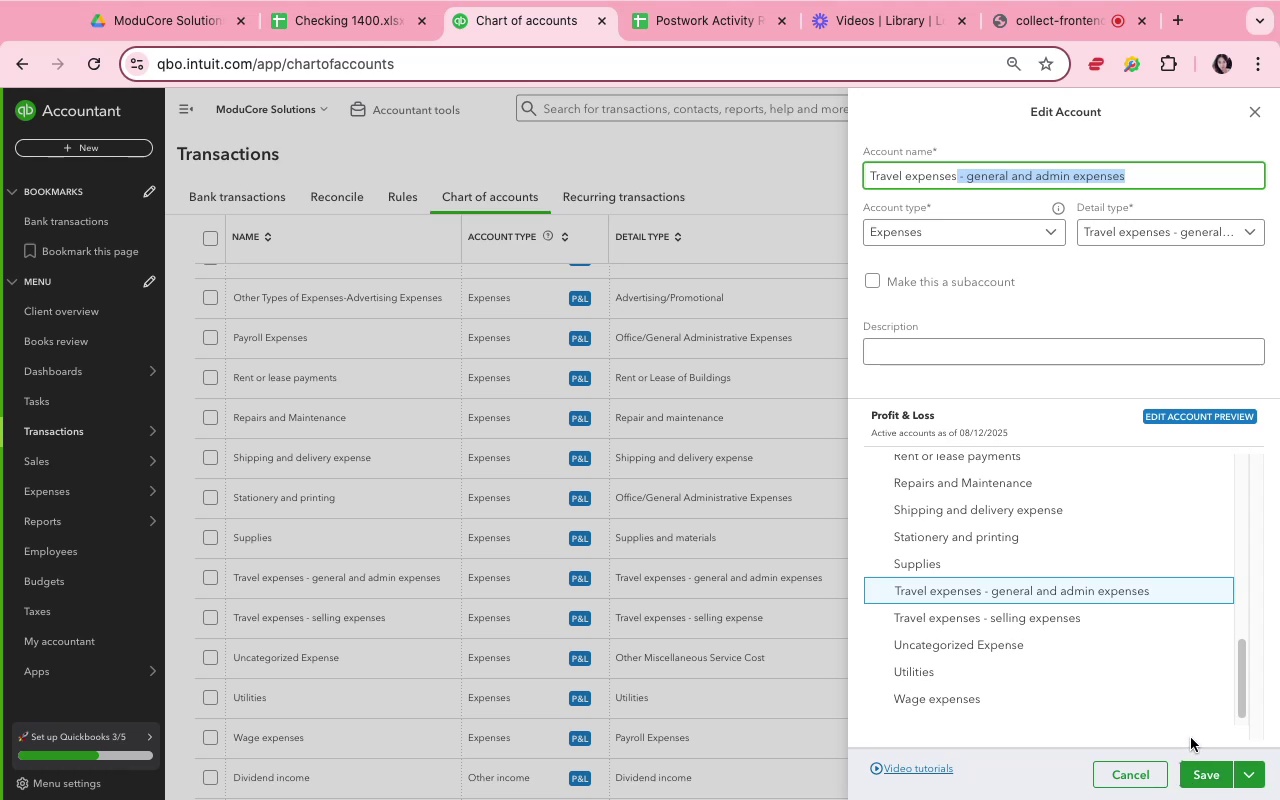 
key(Backspace)
 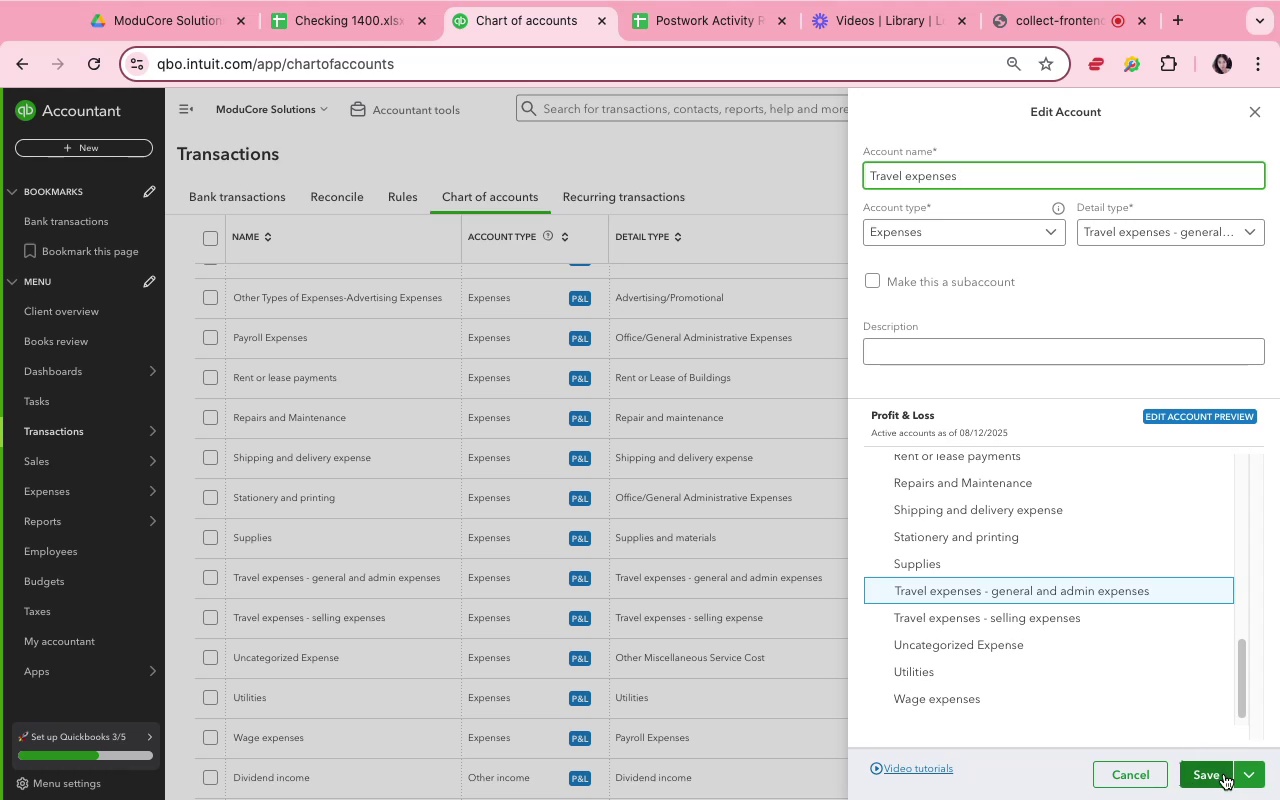 
left_click([1215, 775])
 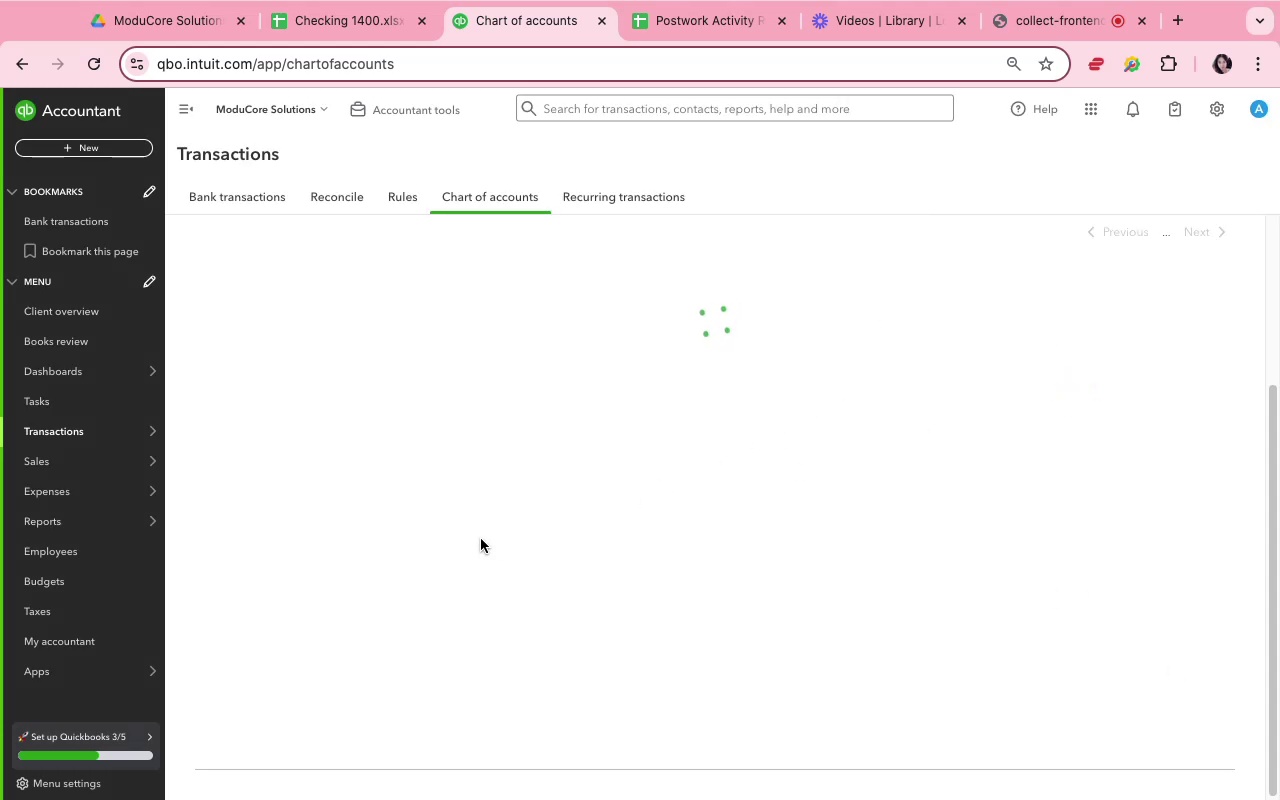 
wait(9.6)
 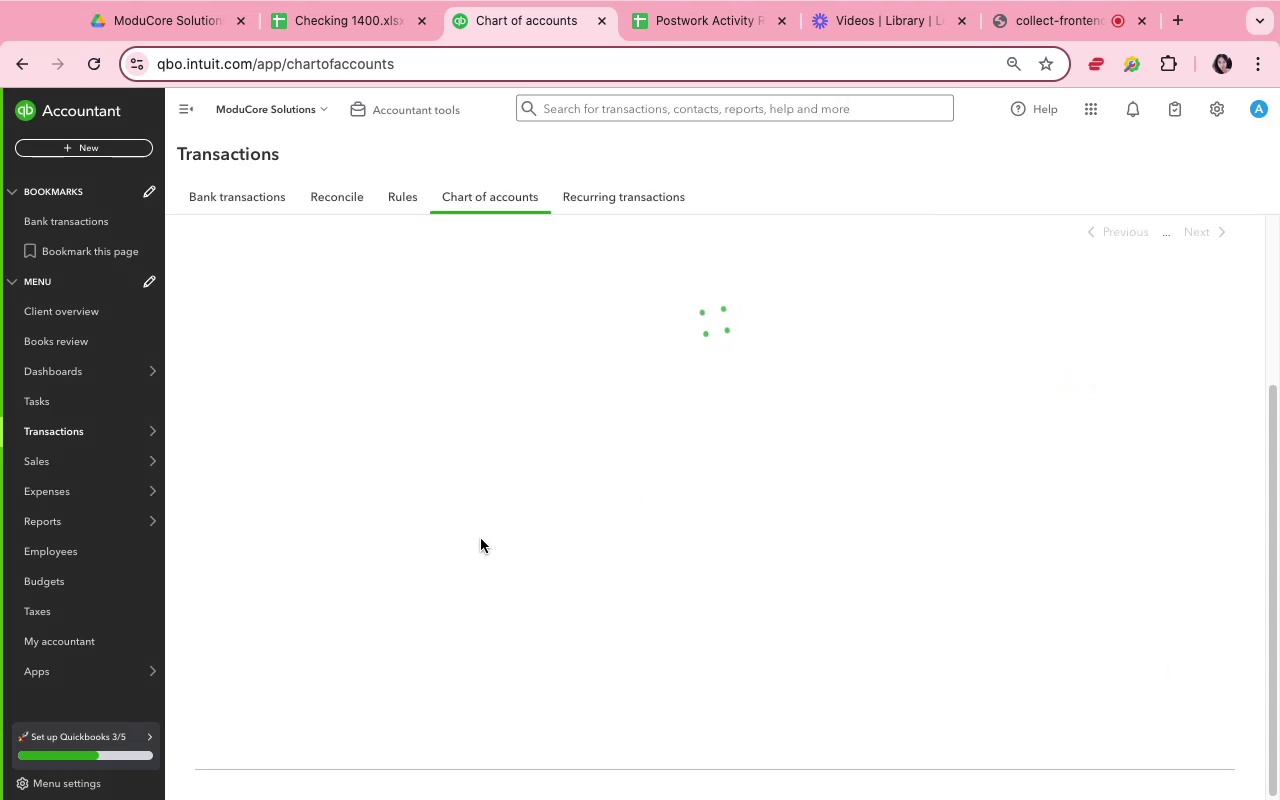 
scroll: coordinate [406, 551], scroll_direction: down, amount: 47.0
 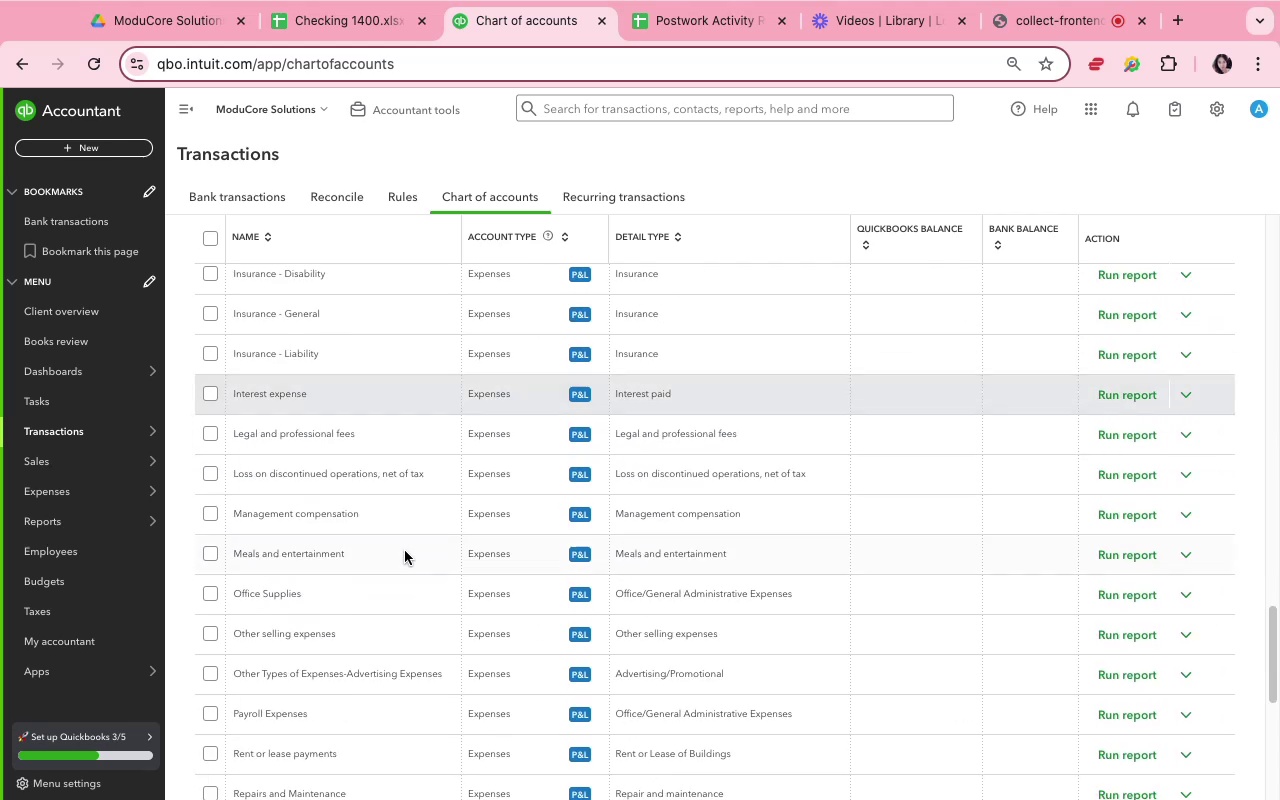 
scroll: coordinate [405, 551], scroll_direction: up, amount: 9.0
 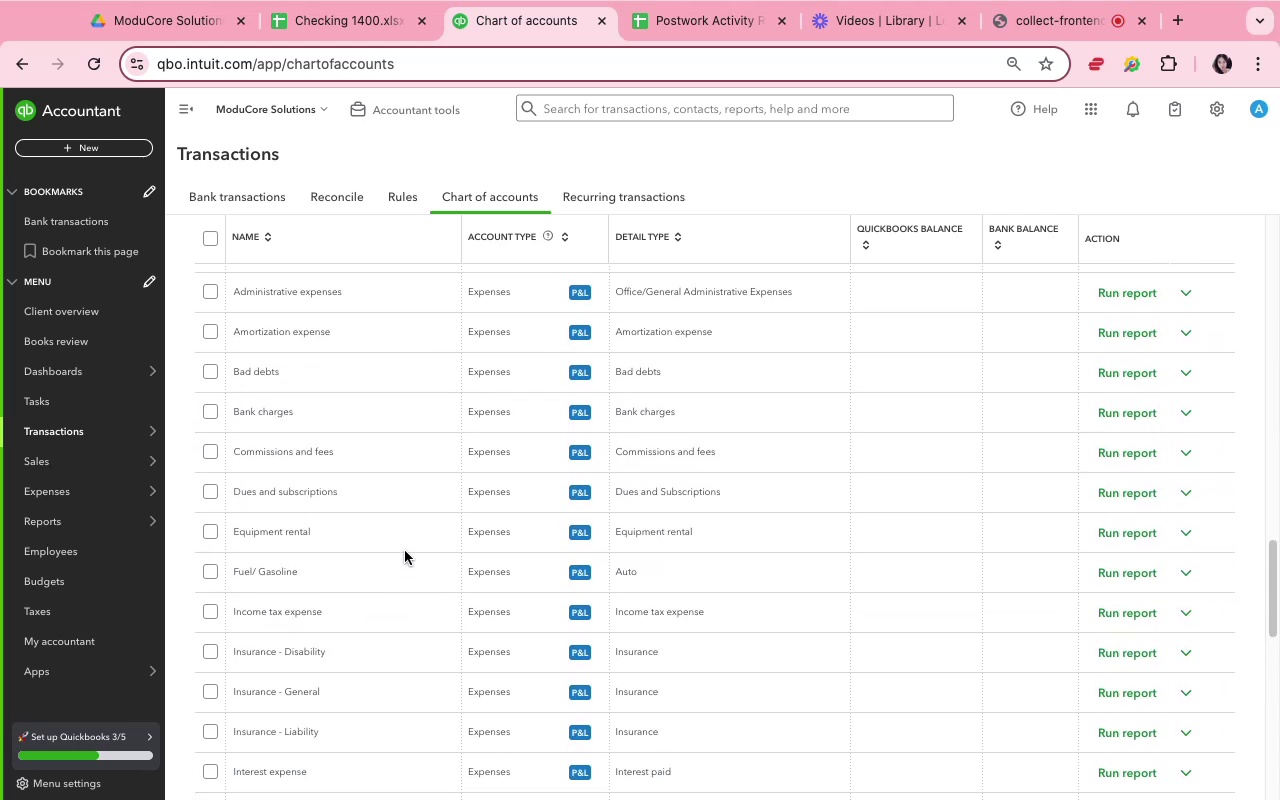 
scroll: coordinate [405, 551], scroll_direction: down, amount: 8.0
 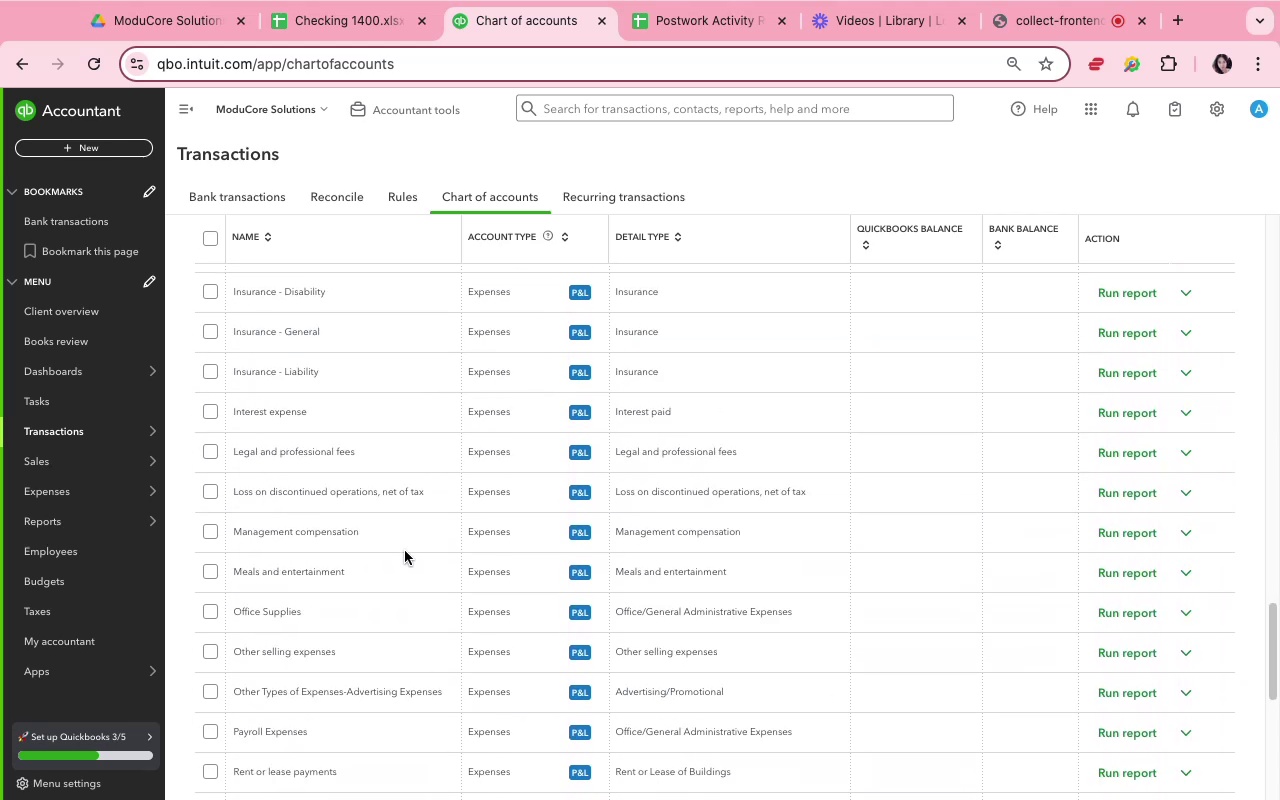 
scroll: coordinate [405, 551], scroll_direction: up, amount: 8.0
 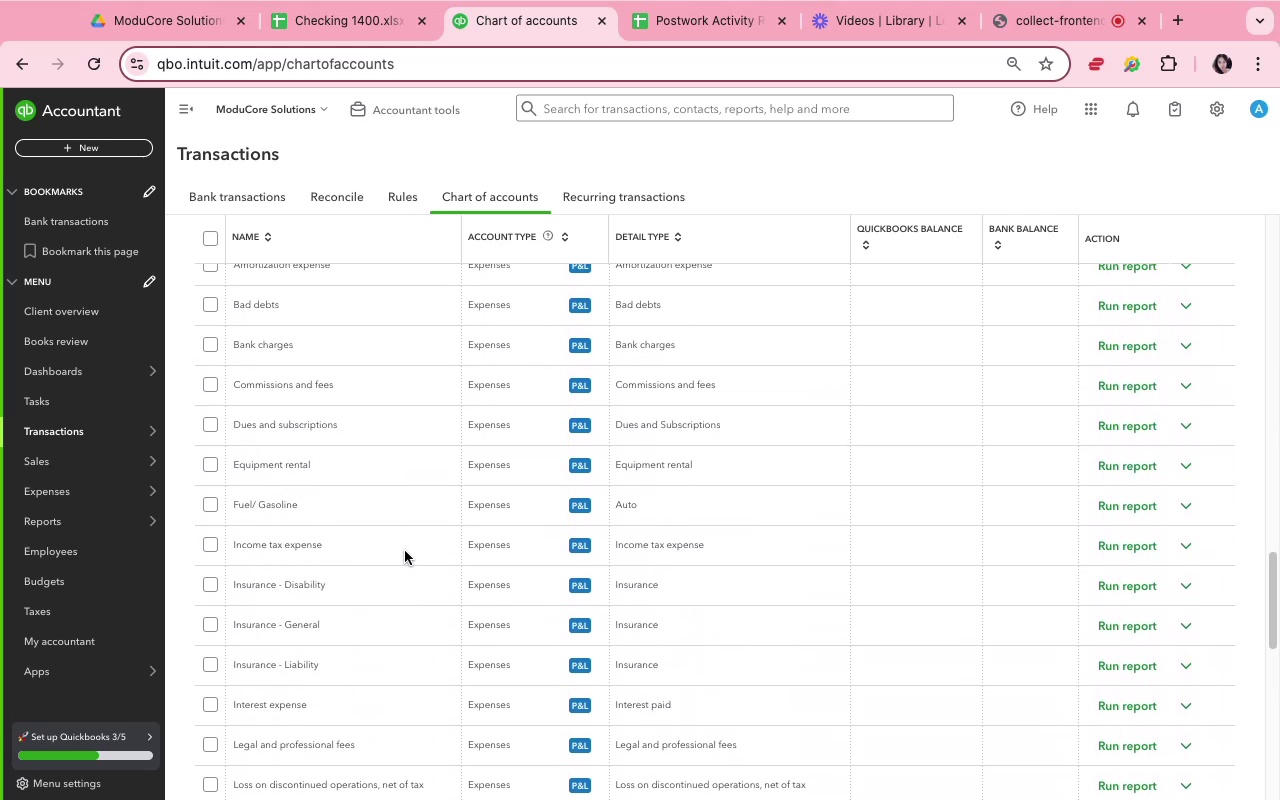 
scroll: coordinate [406, 551], scroll_direction: down, amount: 23.0
 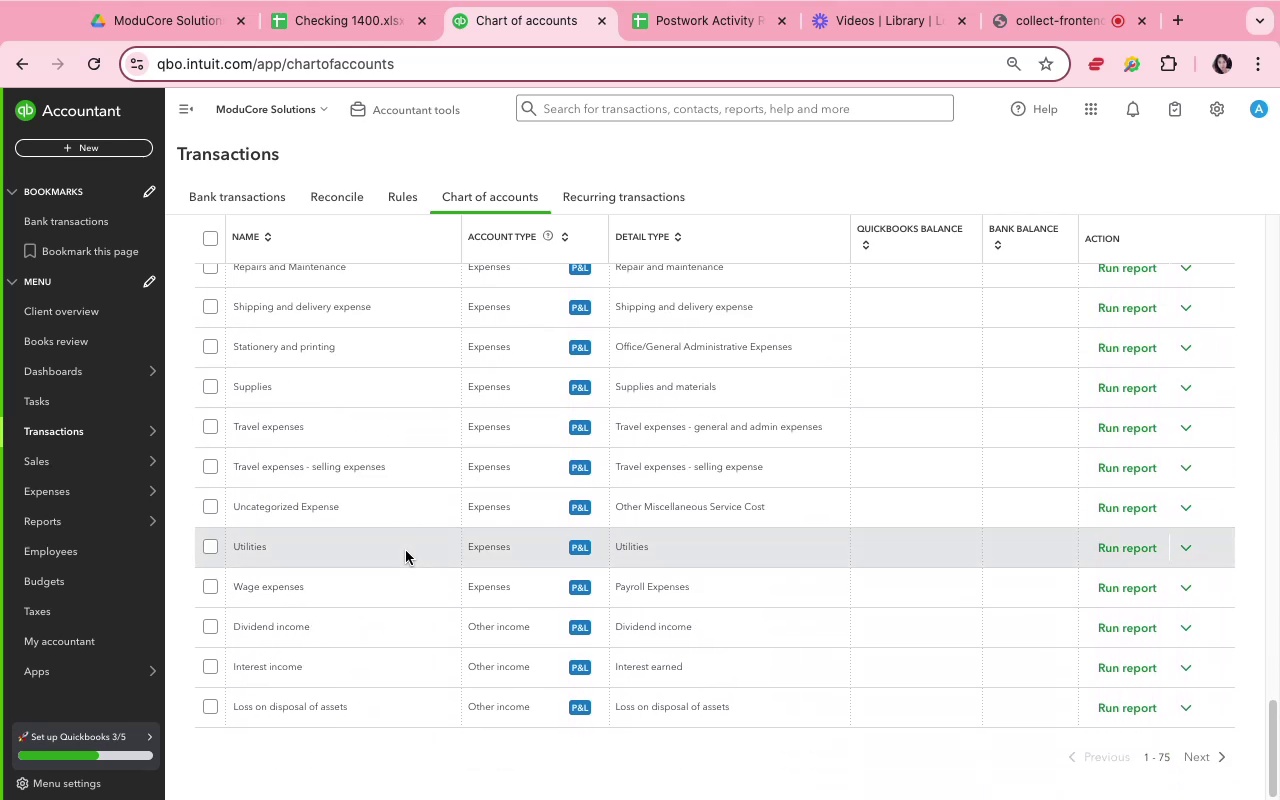 
scroll: coordinate [406, 551], scroll_direction: up, amount: 1.0
 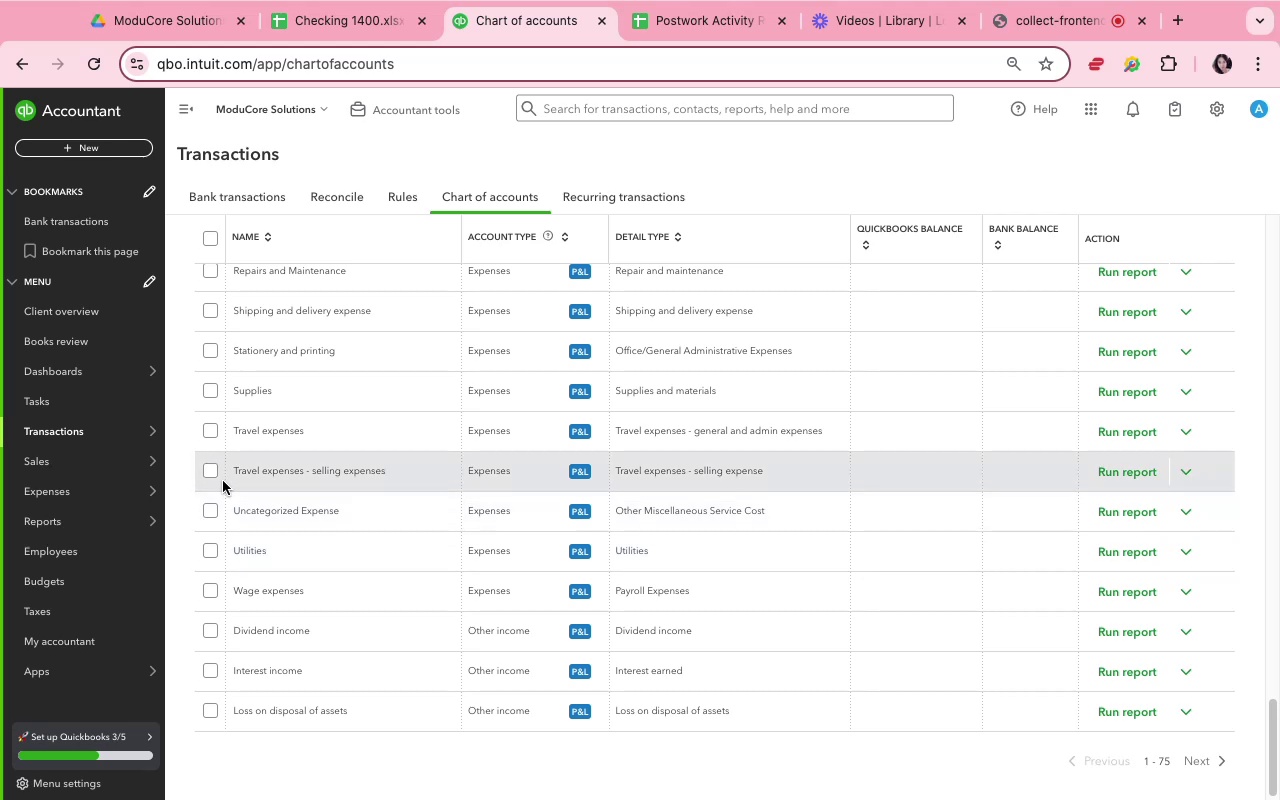 
left_click([208, 475])
 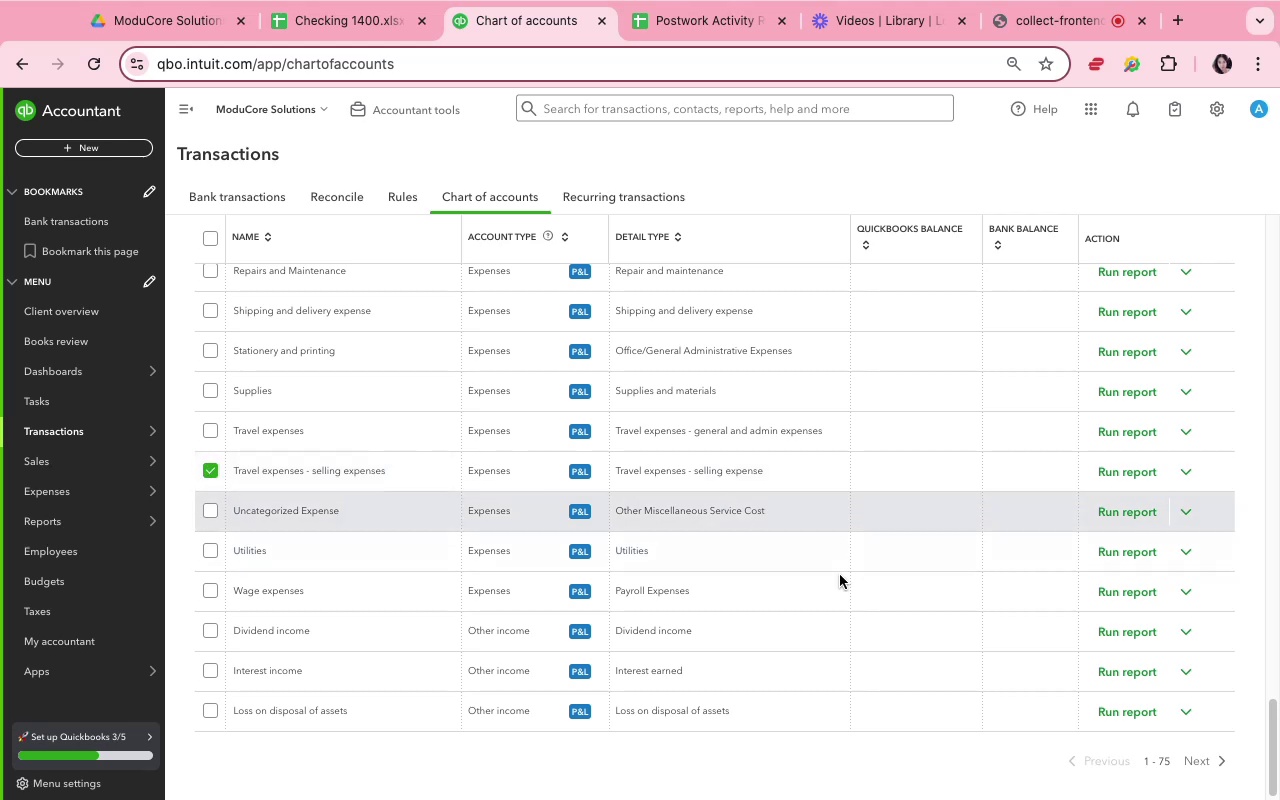 
scroll: coordinate [848, 527], scroll_direction: up, amount: 108.0
 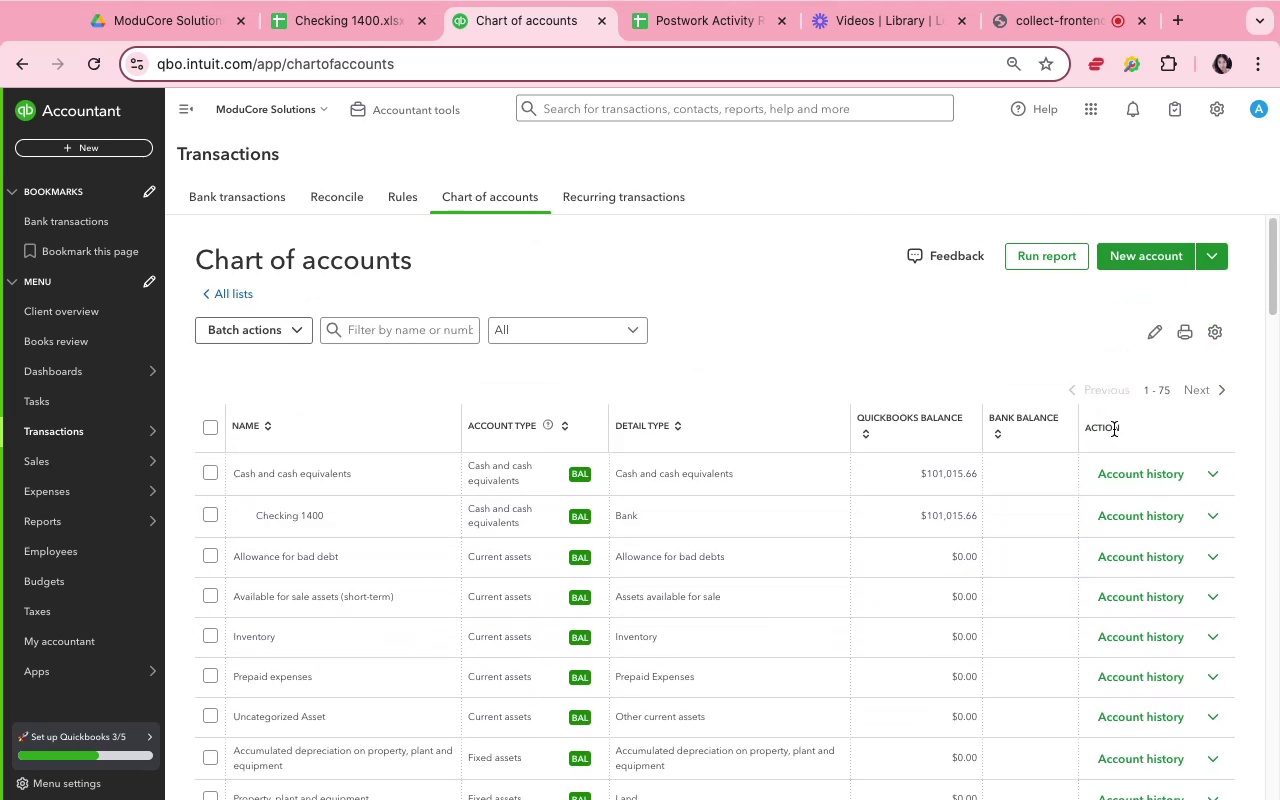 
left_click([1095, 434])
 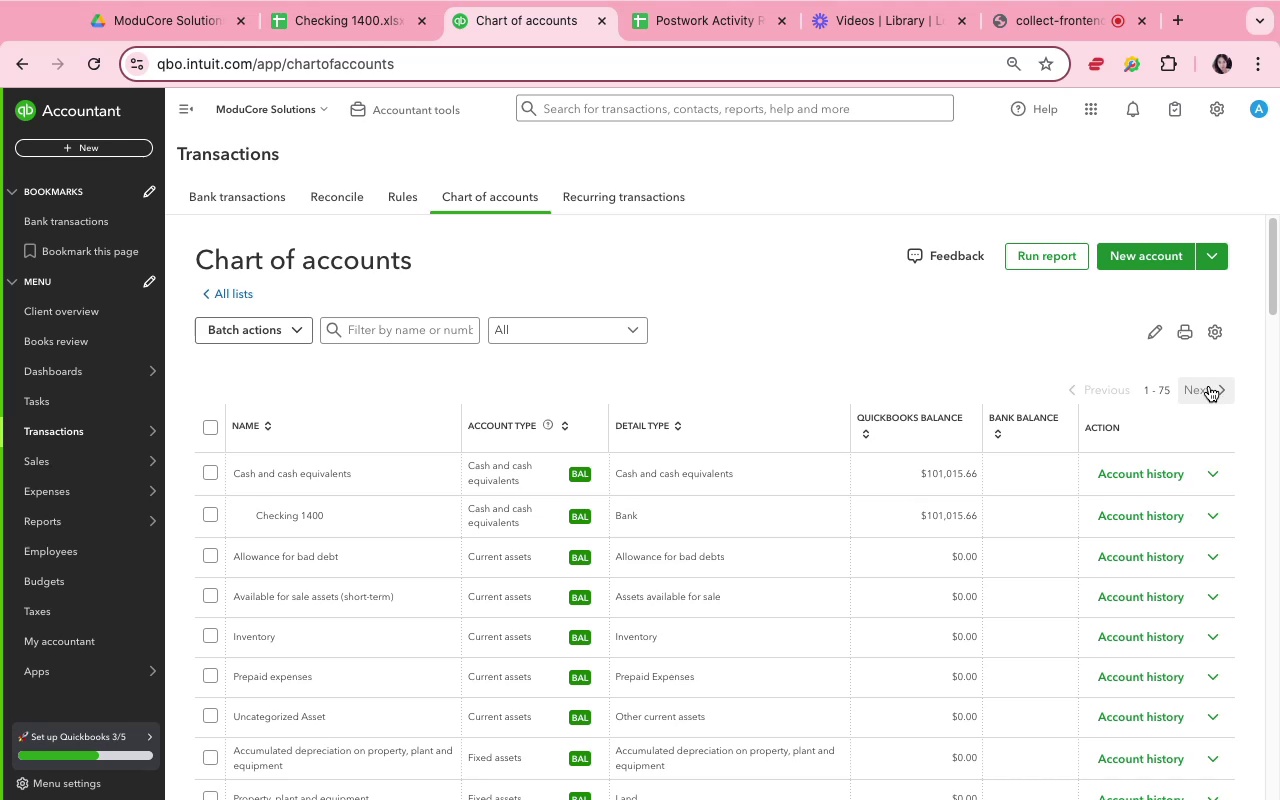 
mouse_move([1204, 327])
 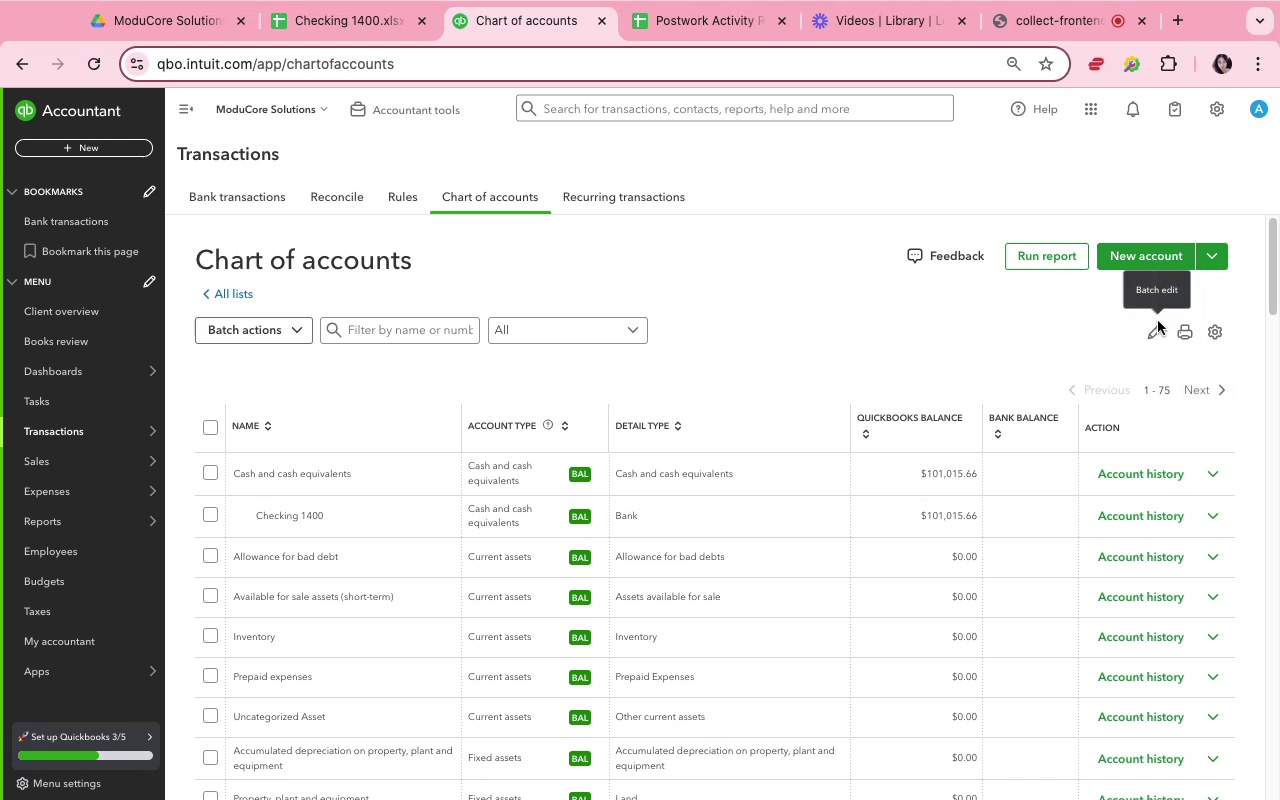 
left_click([1158, 321])
 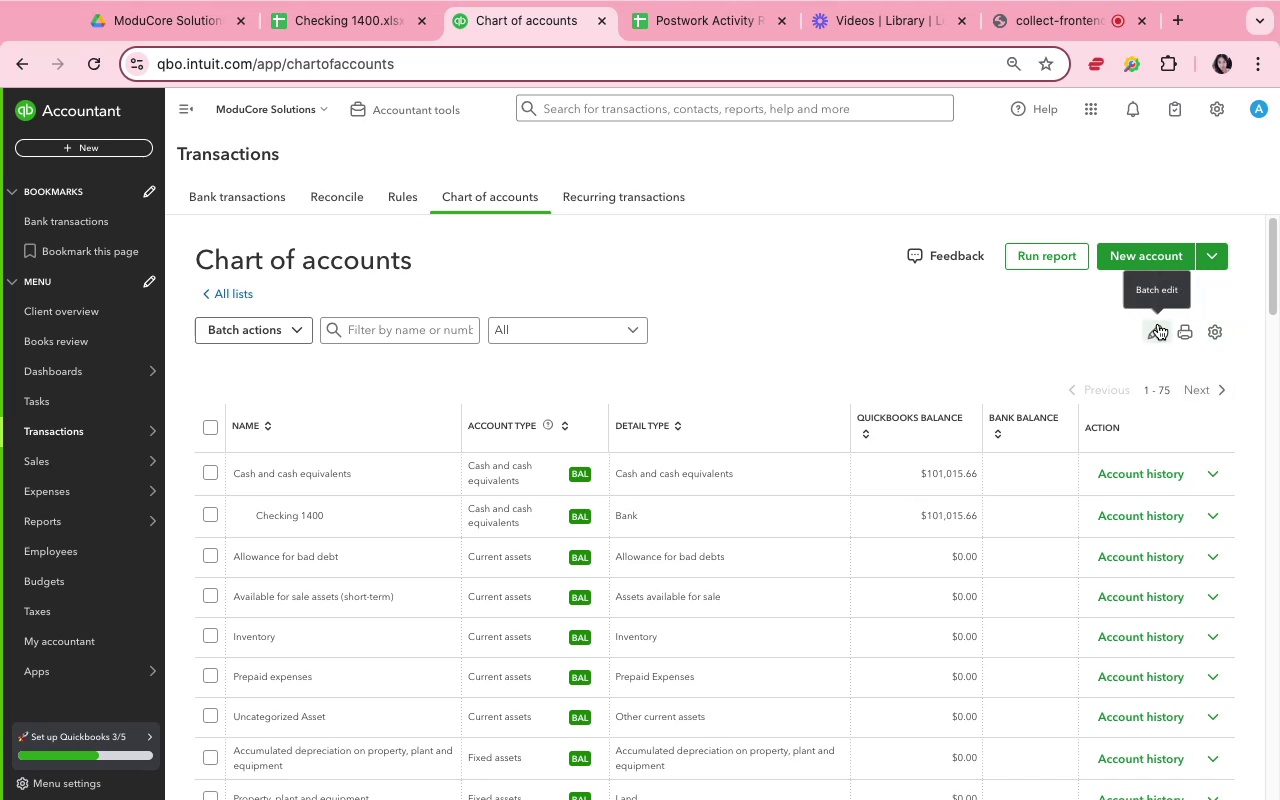 
left_click([1158, 324])
 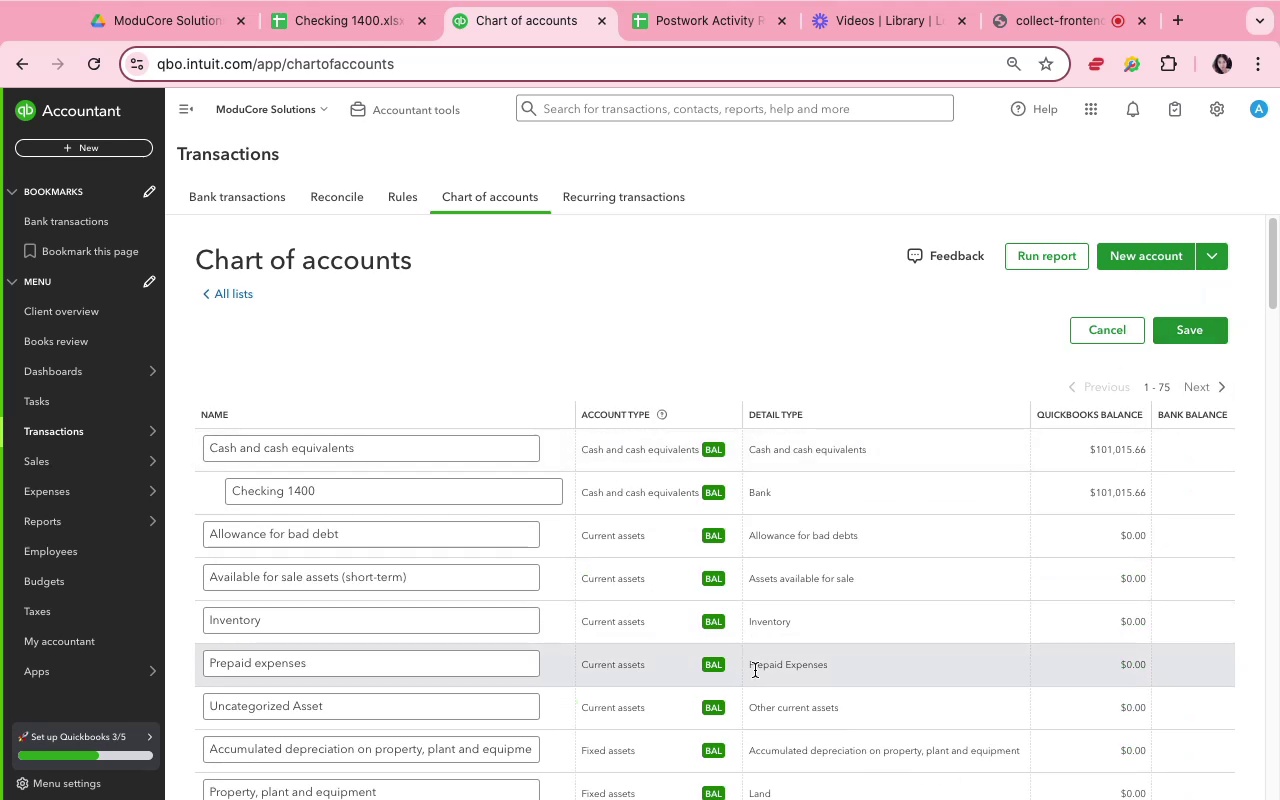 
scroll: coordinate [778, 672], scroll_direction: down, amount: 81.0
 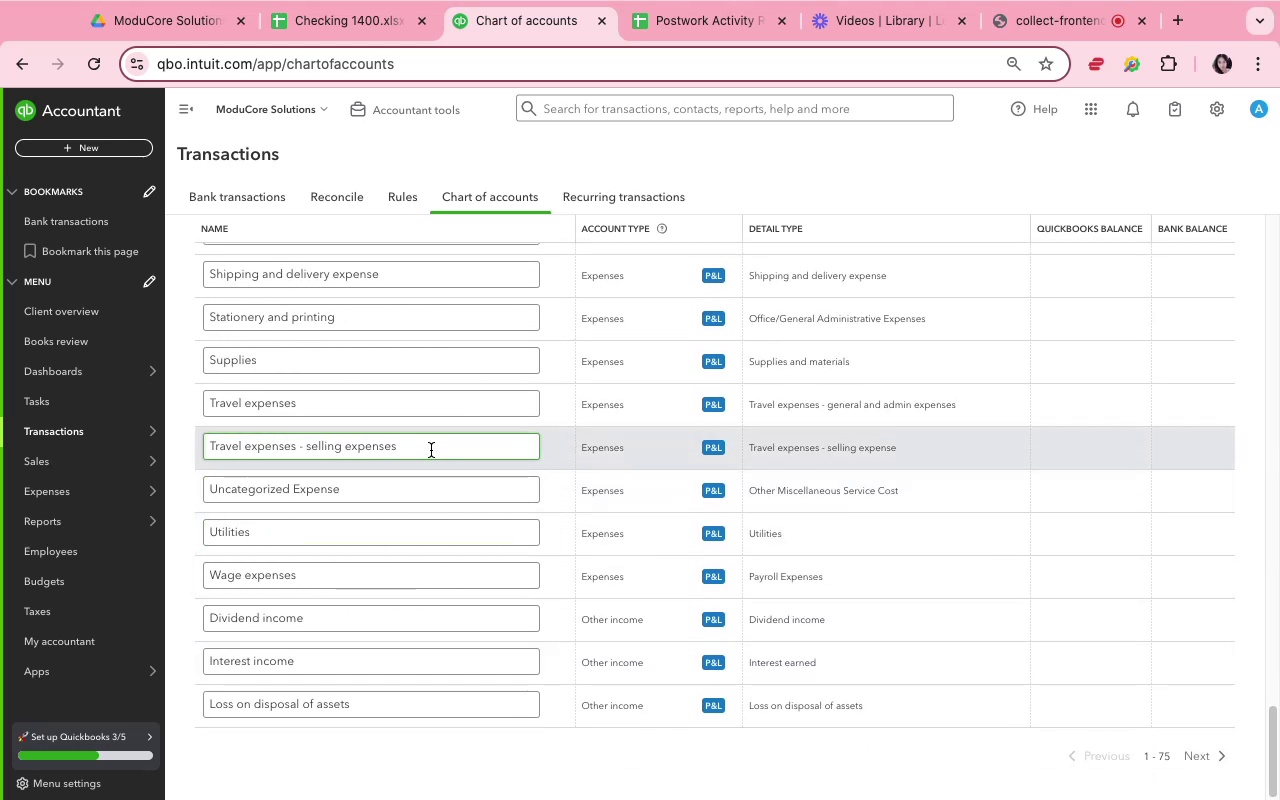 
wait(10.81)
 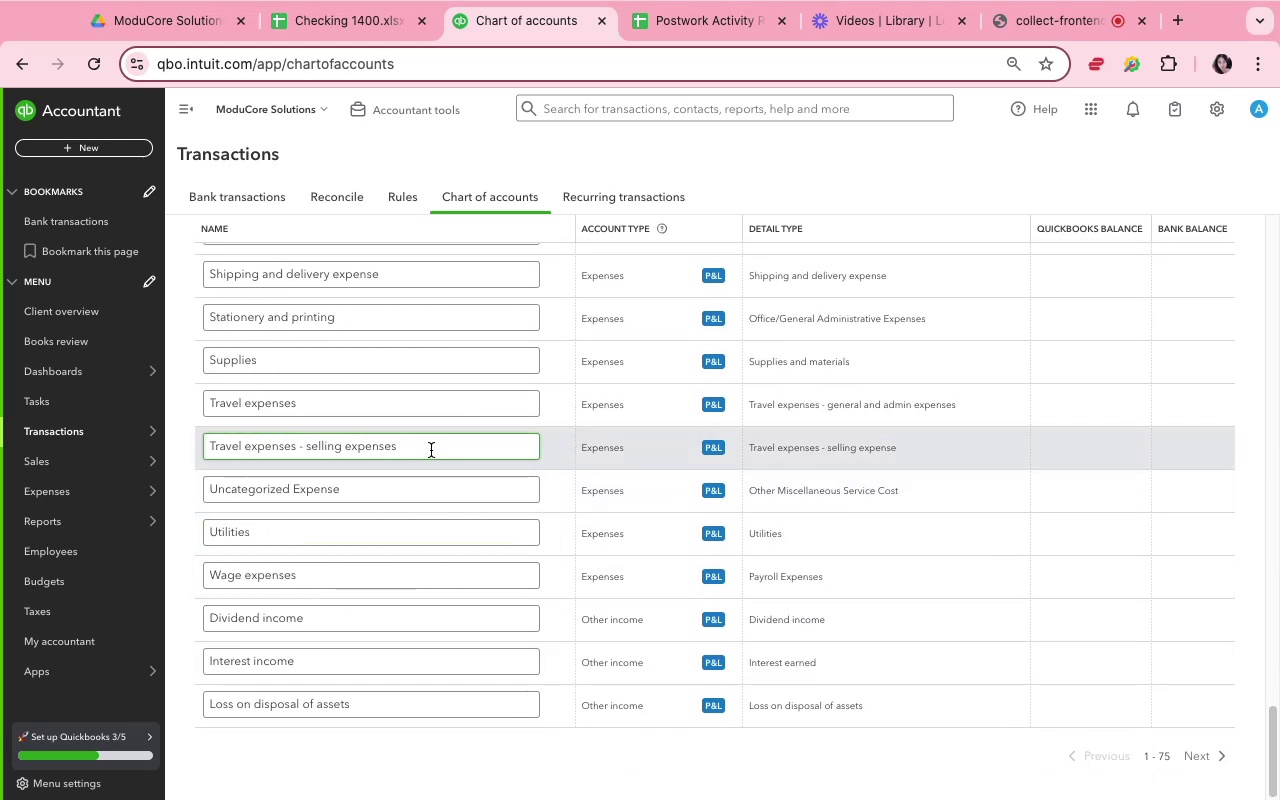 
left_click_drag(start_coordinate=[431, 450], to_coordinate=[292, 437])
 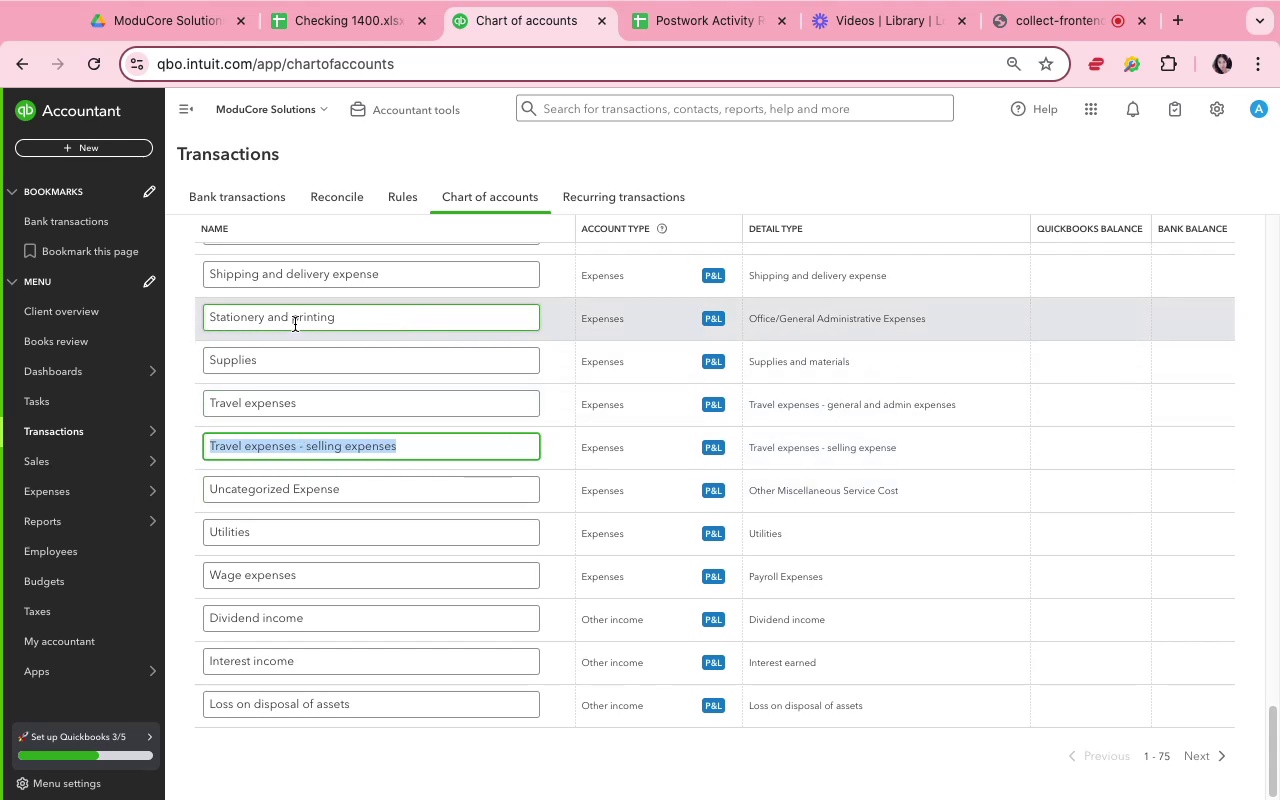 
wait(6.88)
 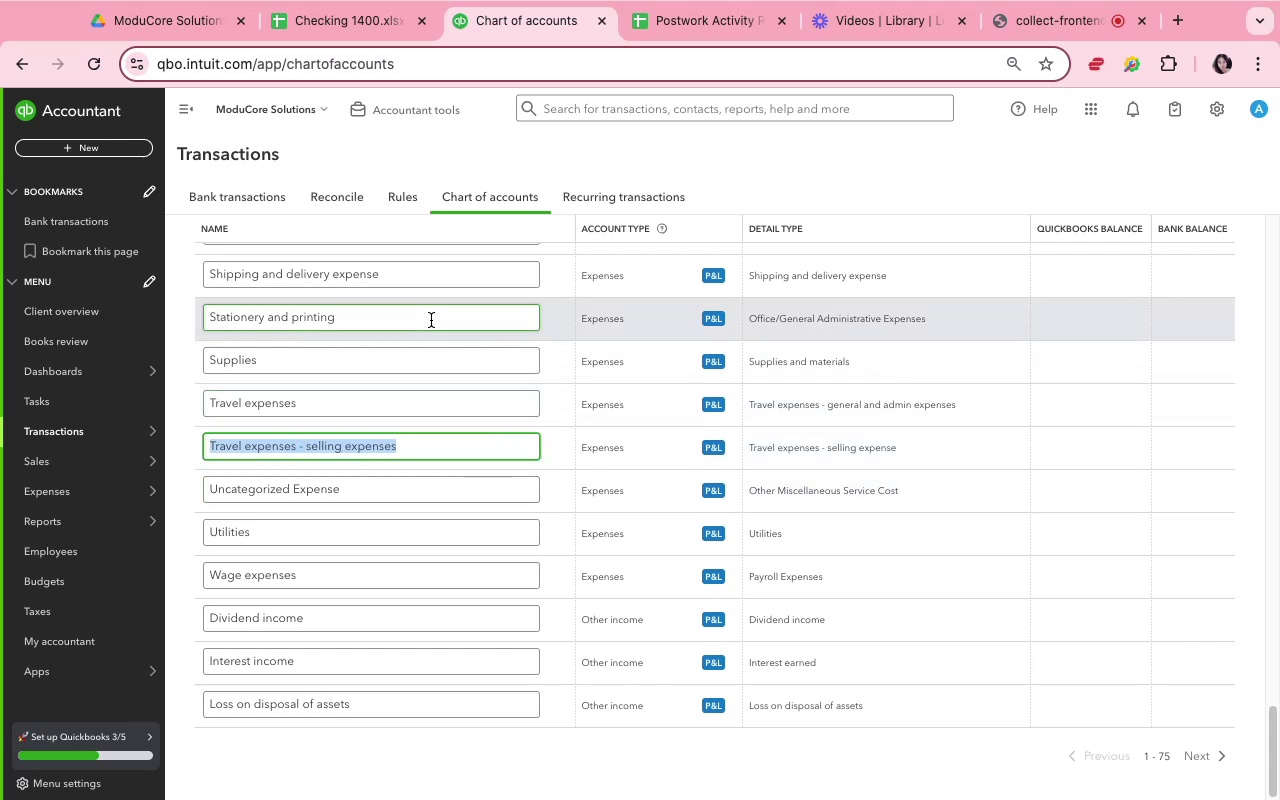 
left_click([345, 280])
 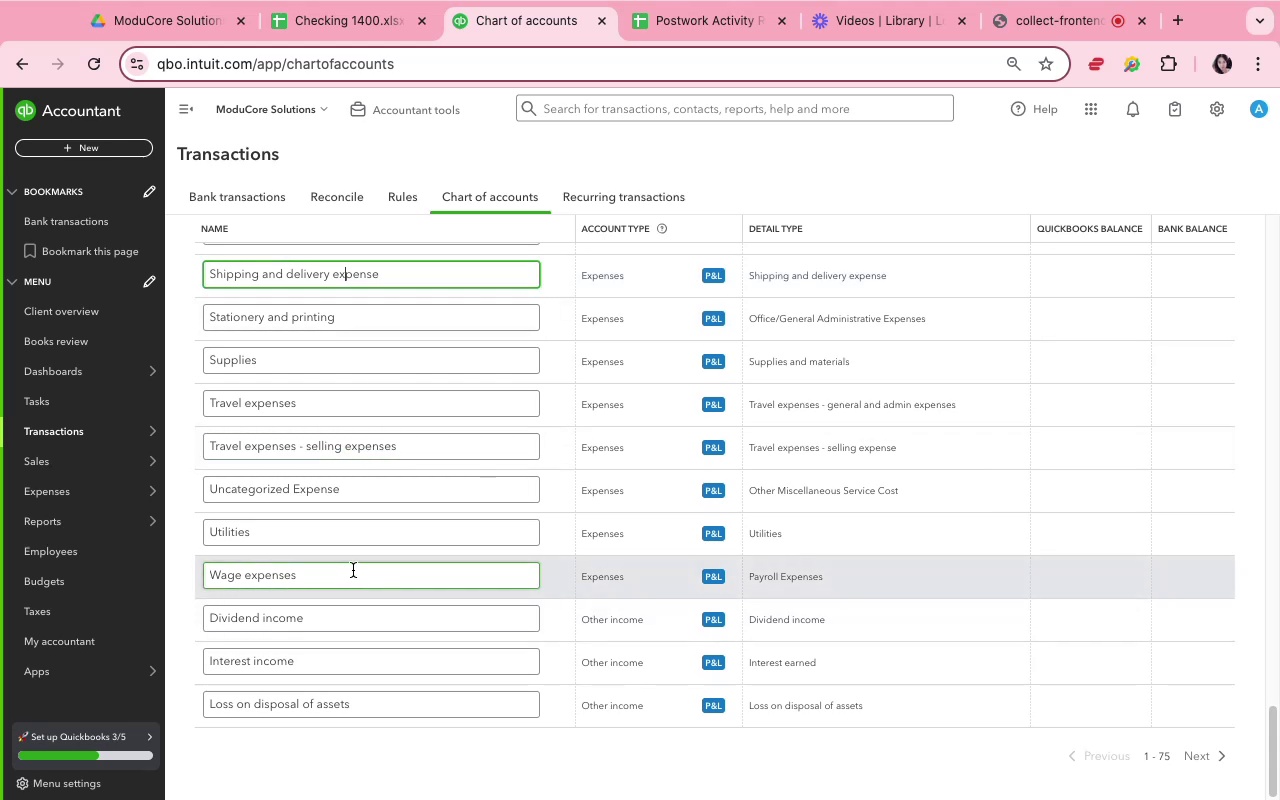 
left_click([353, 570])
 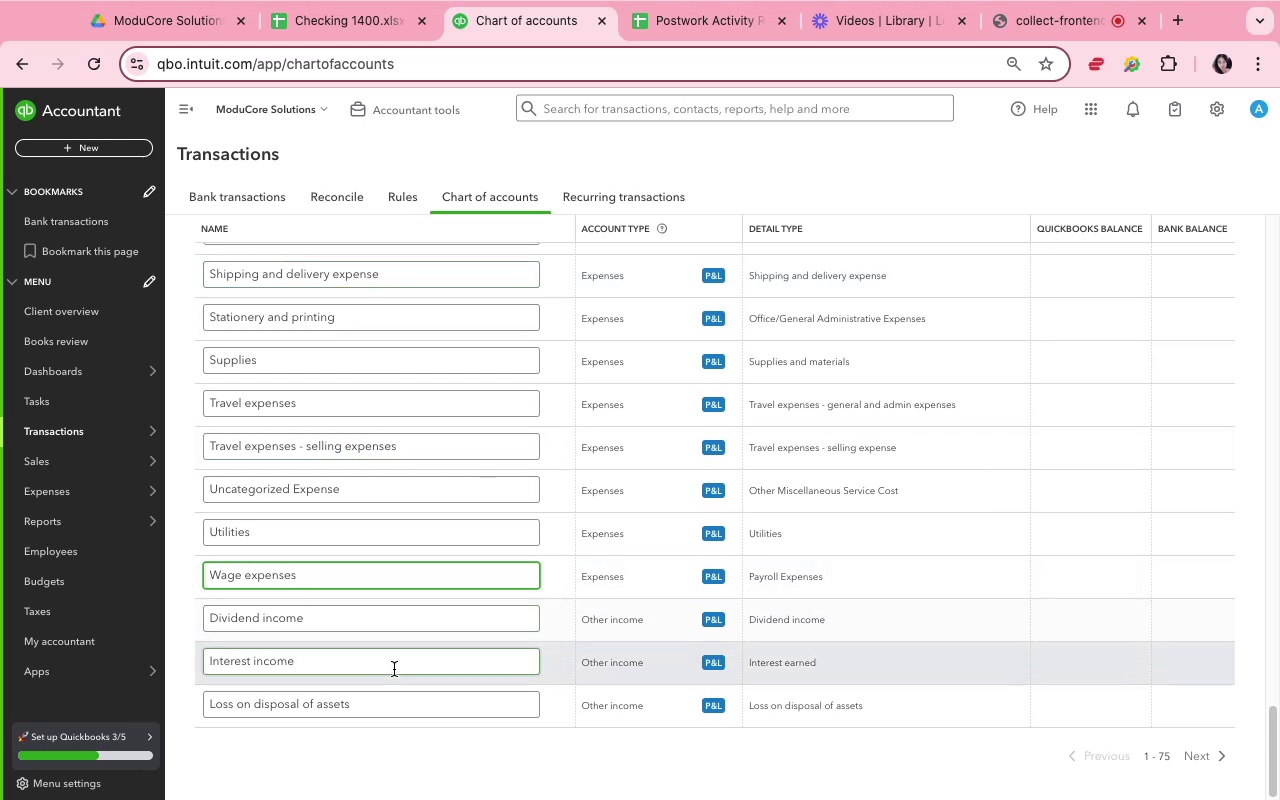 
scroll: coordinate [347, 538], scroll_direction: up, amount: 28.0
 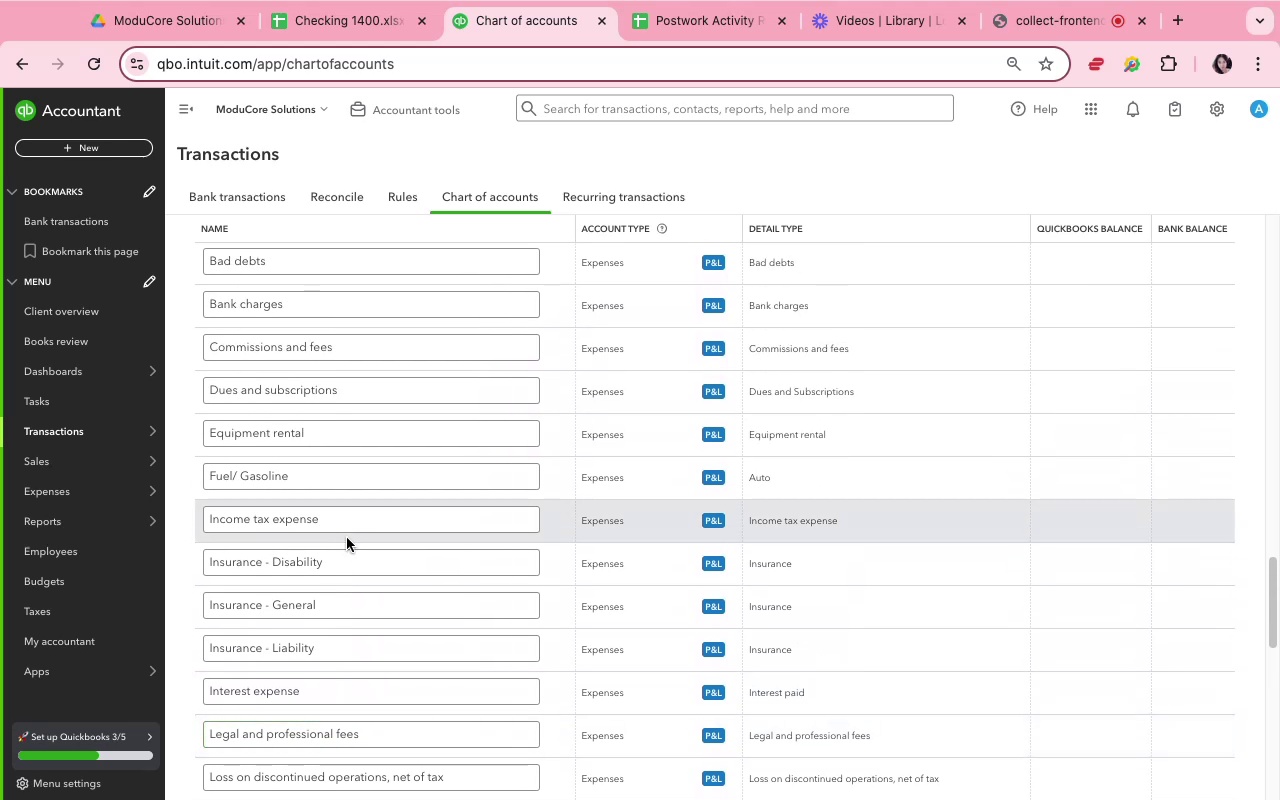 
scroll: coordinate [347, 538], scroll_direction: up, amount: 4.0
 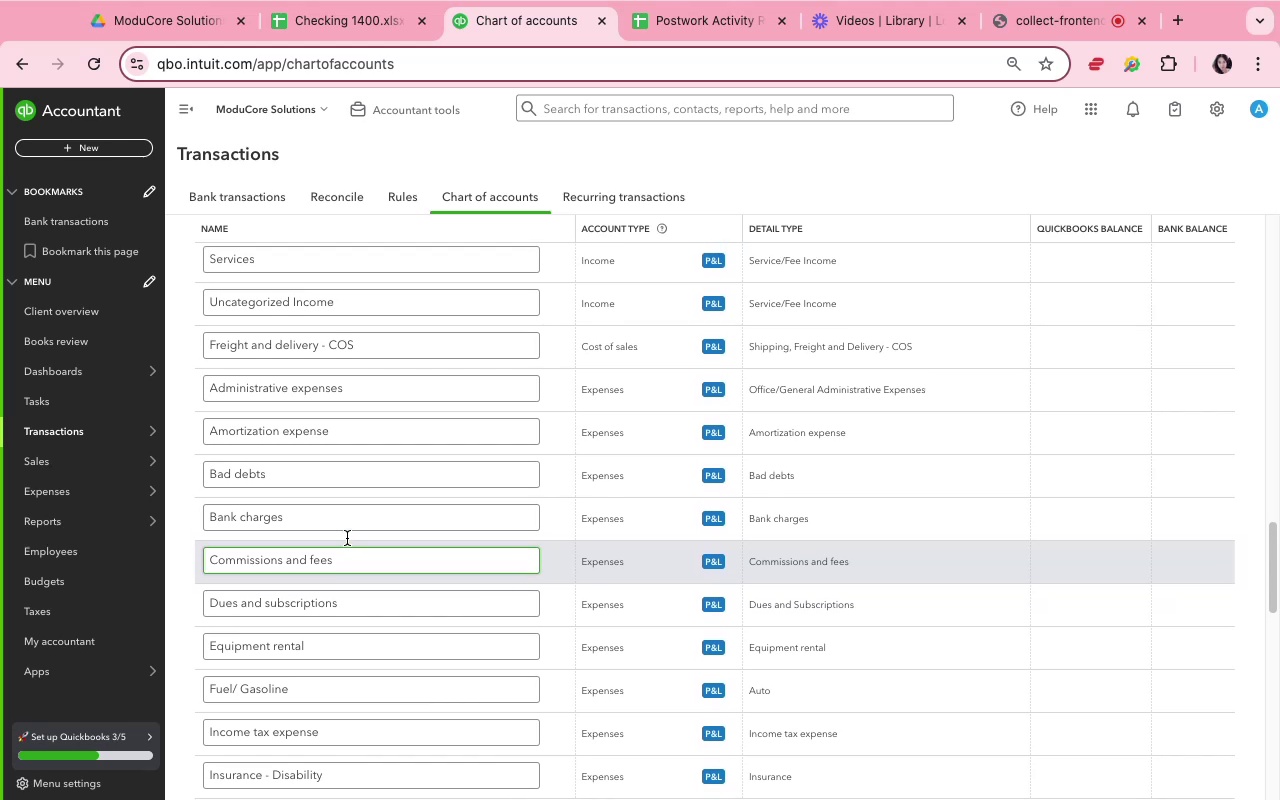 
scroll: coordinate [347, 538], scroll_direction: down, amount: 14.0
 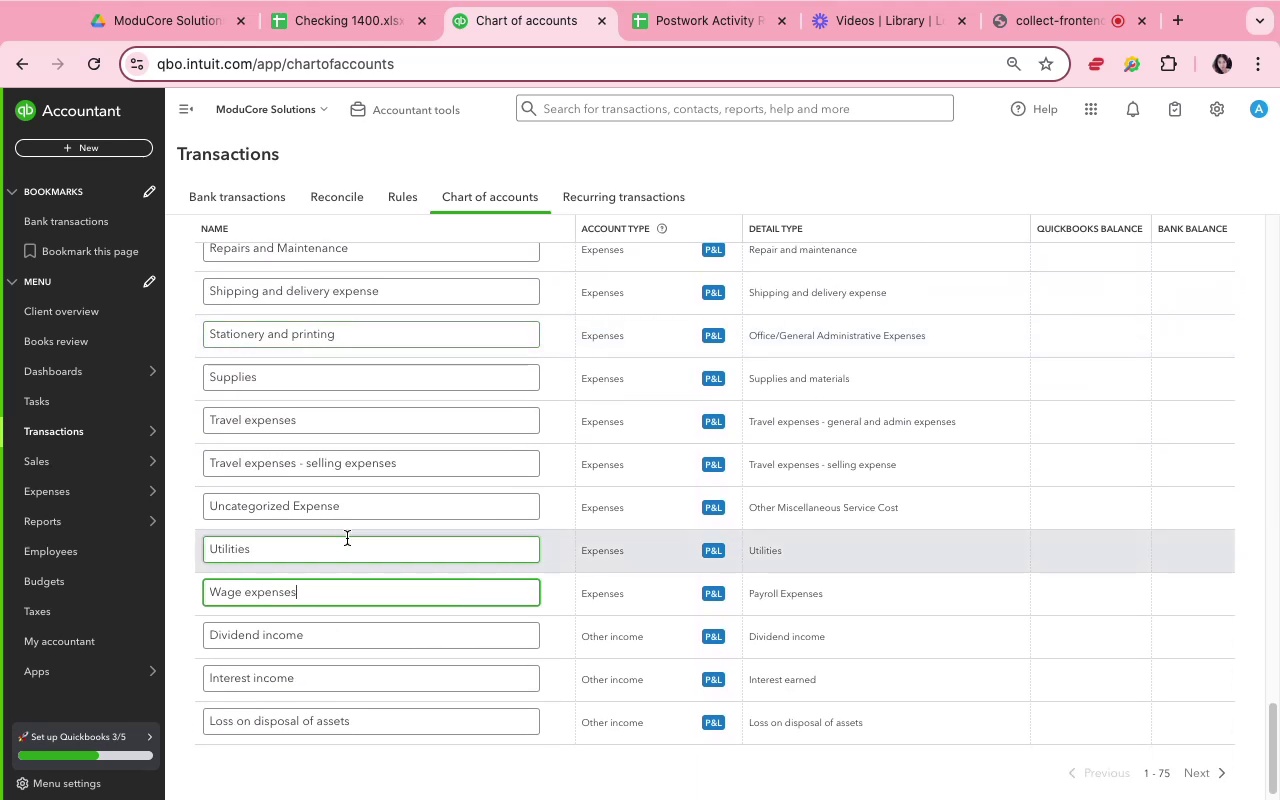 
wait(8.22)
 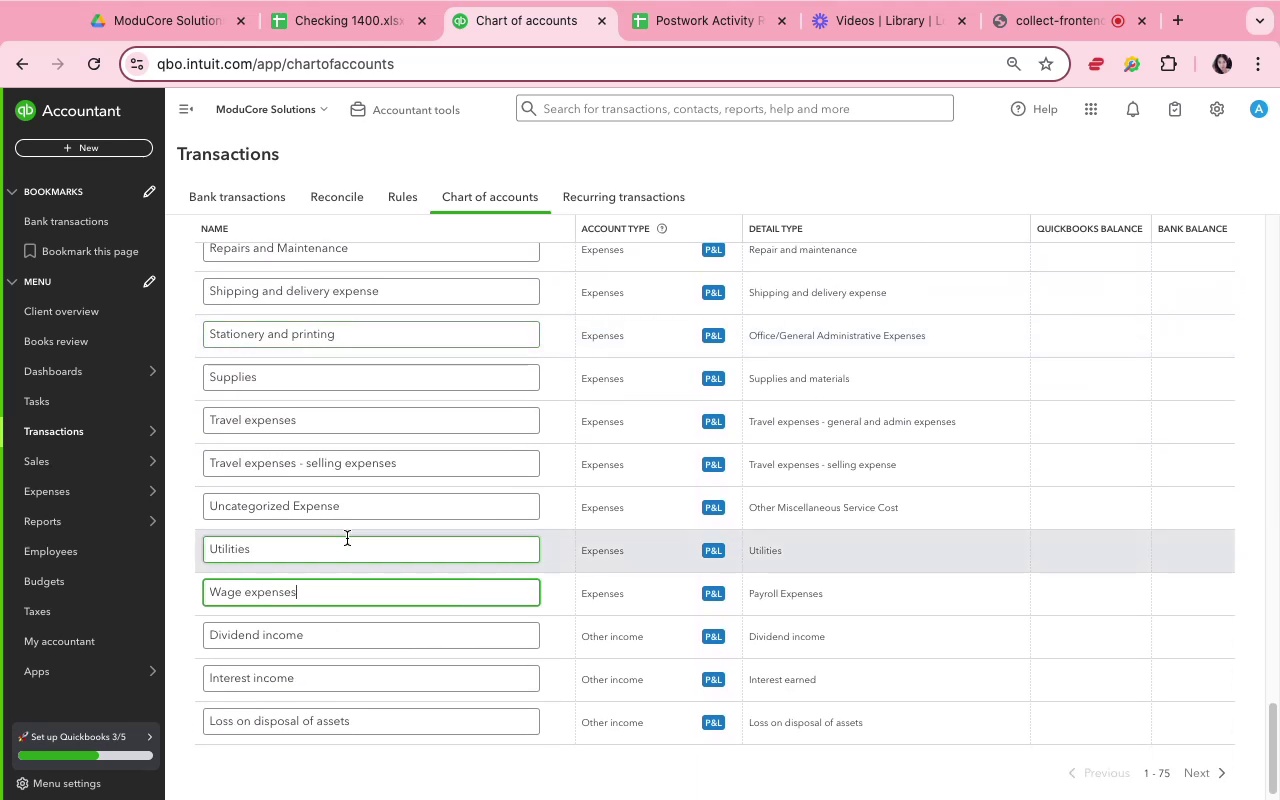 
scroll: coordinate [373, 679], scroll_direction: up, amount: 53.0
 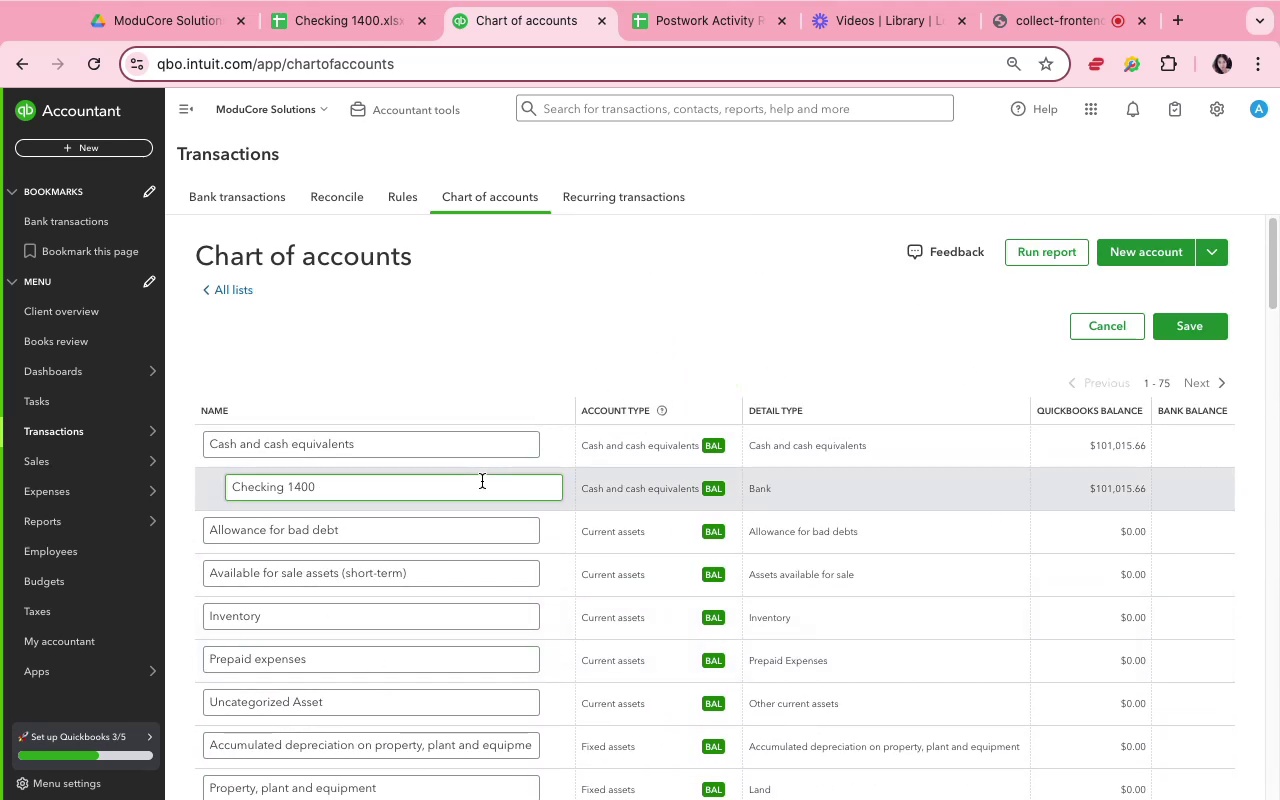 
wait(5.34)
 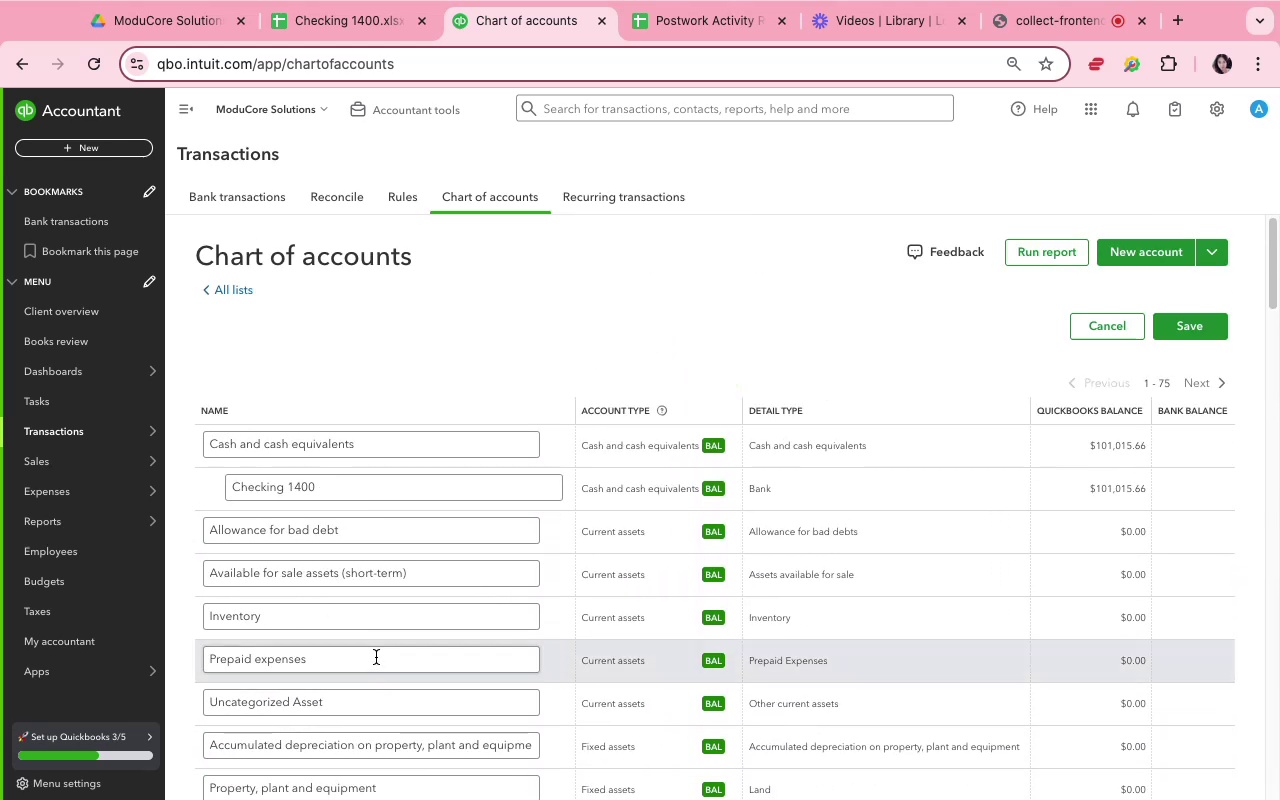 
left_click([546, 354])
 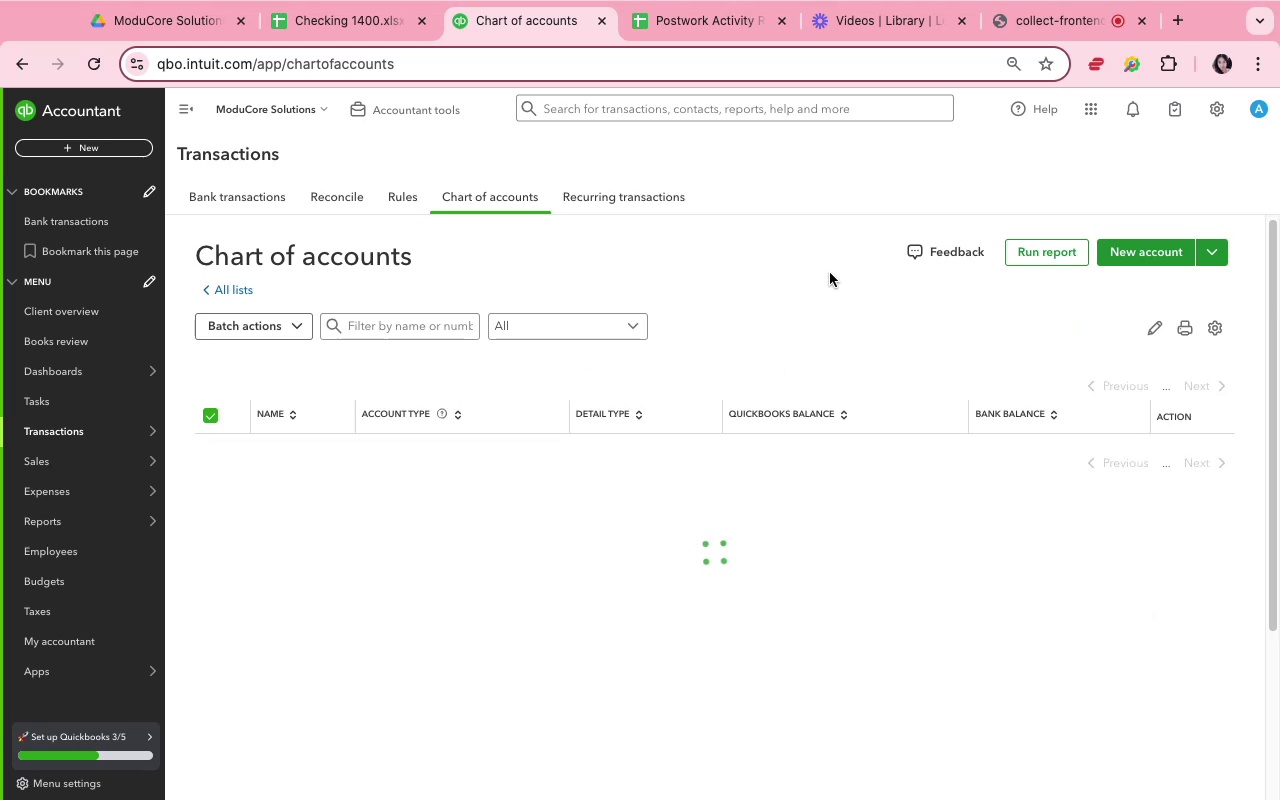 
wait(10.77)
 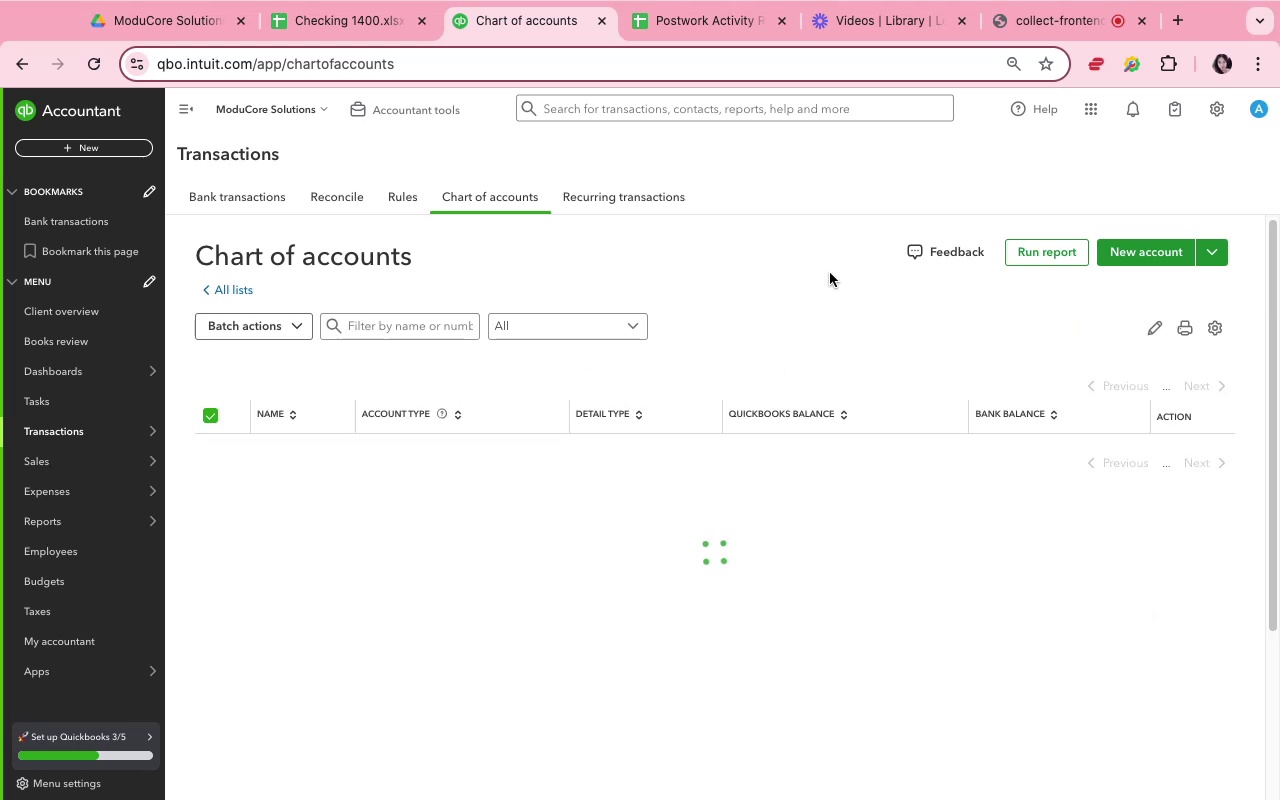 
left_click([237, 206])
 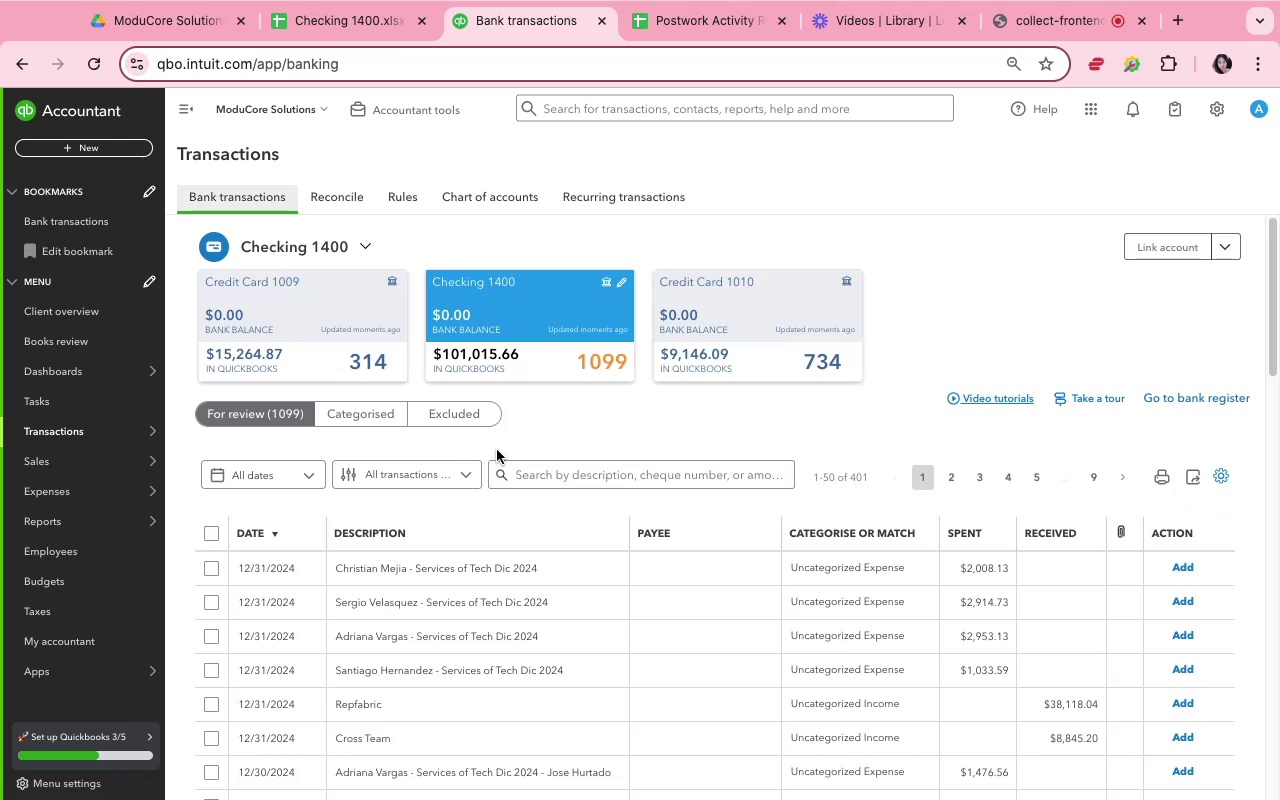 
wait(7.01)
 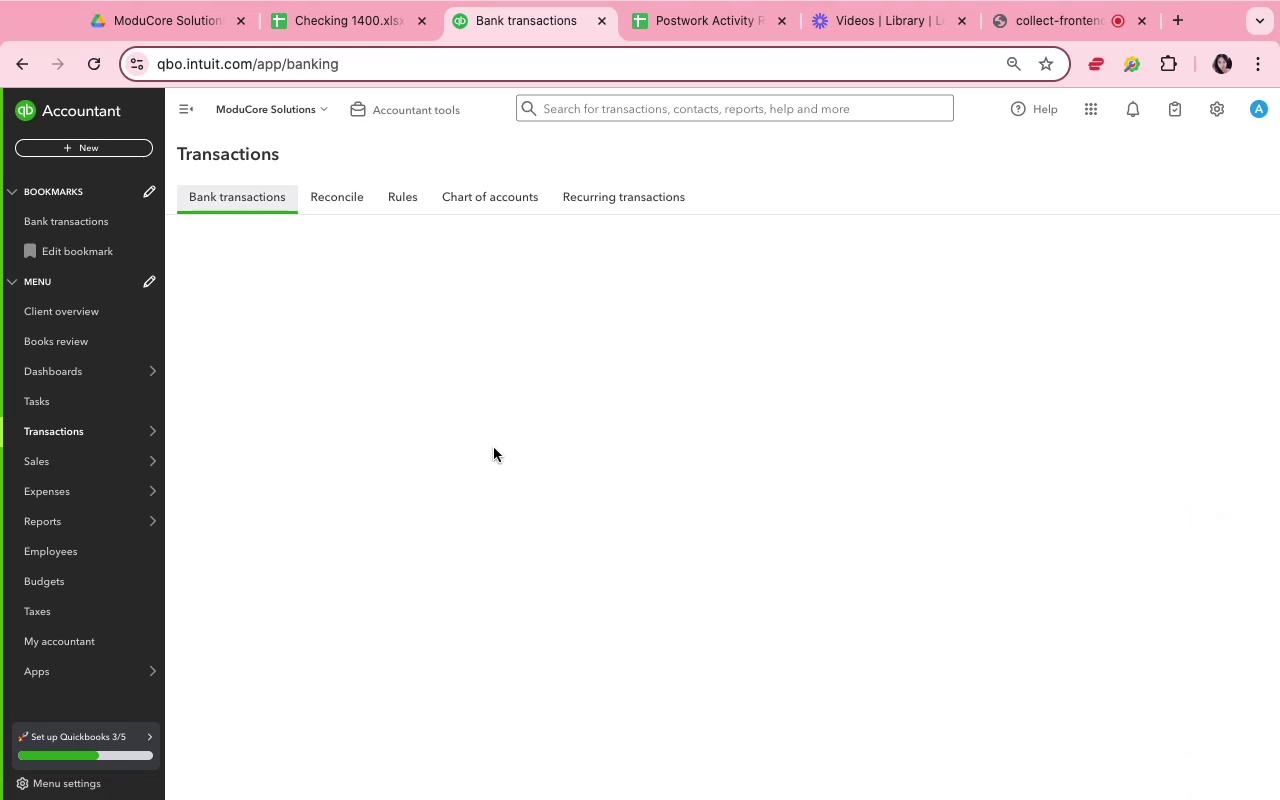 
scroll: coordinate [519, 475], scroll_direction: down, amount: 8.0
 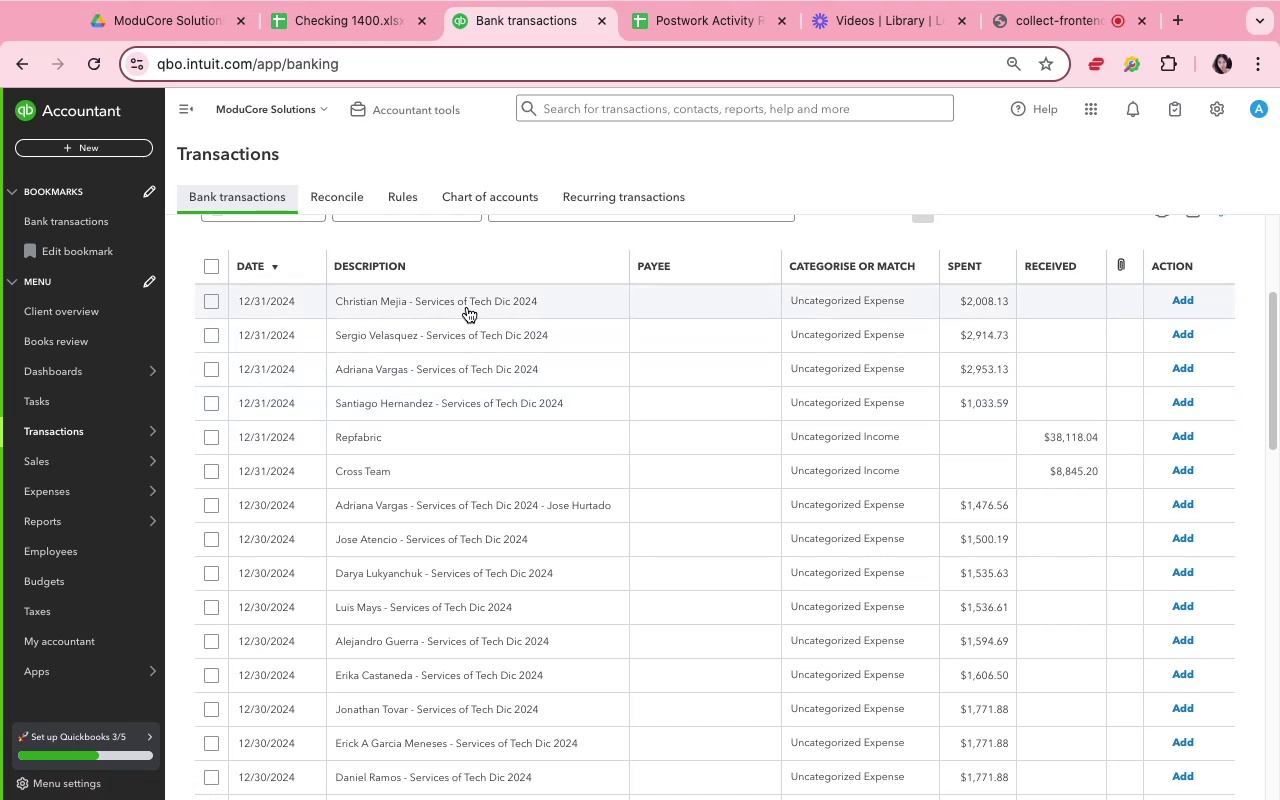 
wait(24.86)
 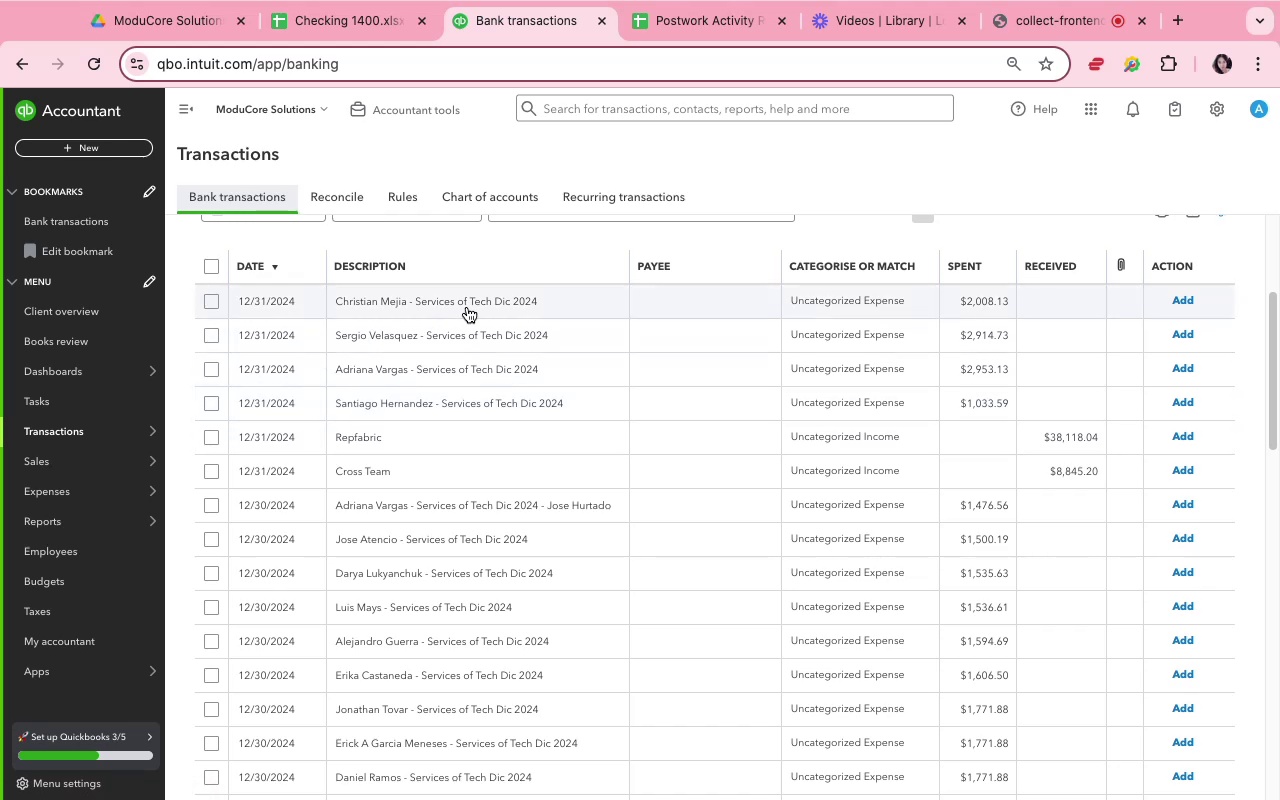 
scroll: coordinate [551, 351], scroll_direction: up, amount: 22.0
 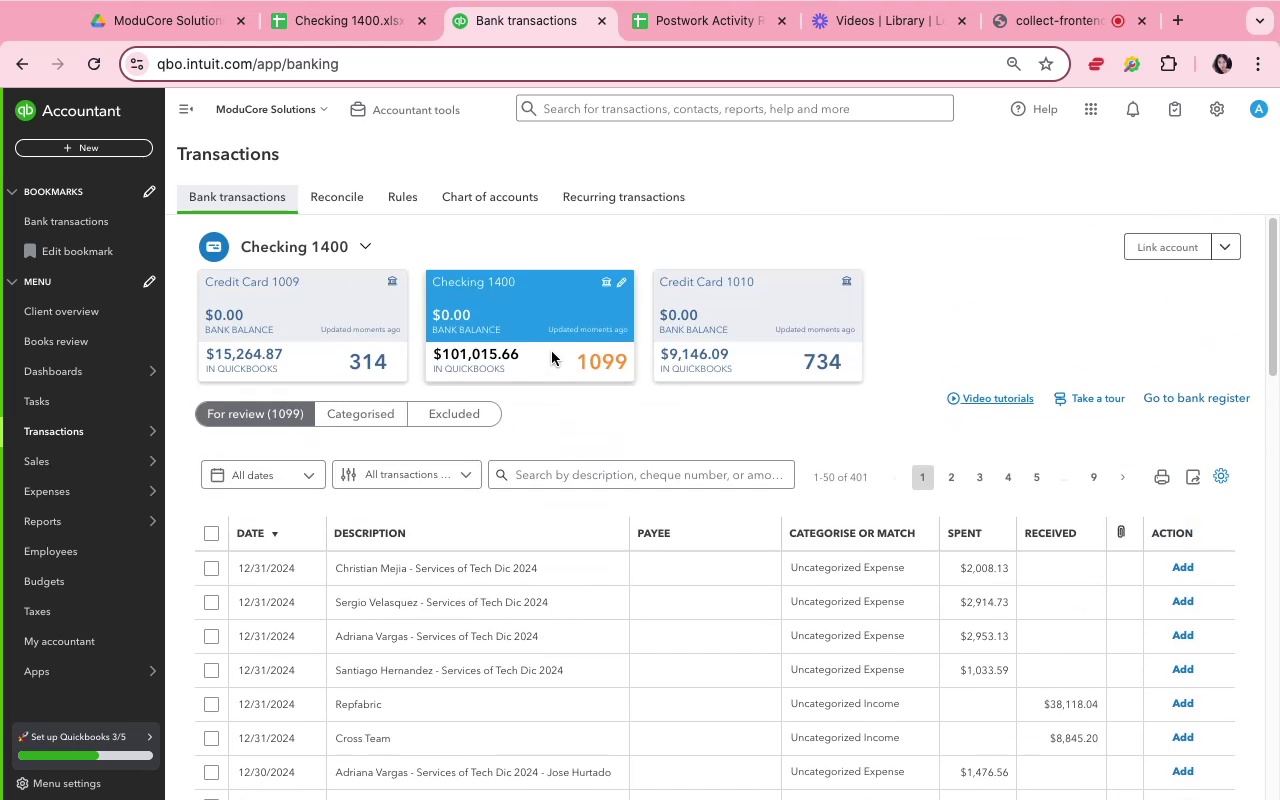 
scroll: coordinate [350, 391], scroll_direction: down, amount: 7.0
 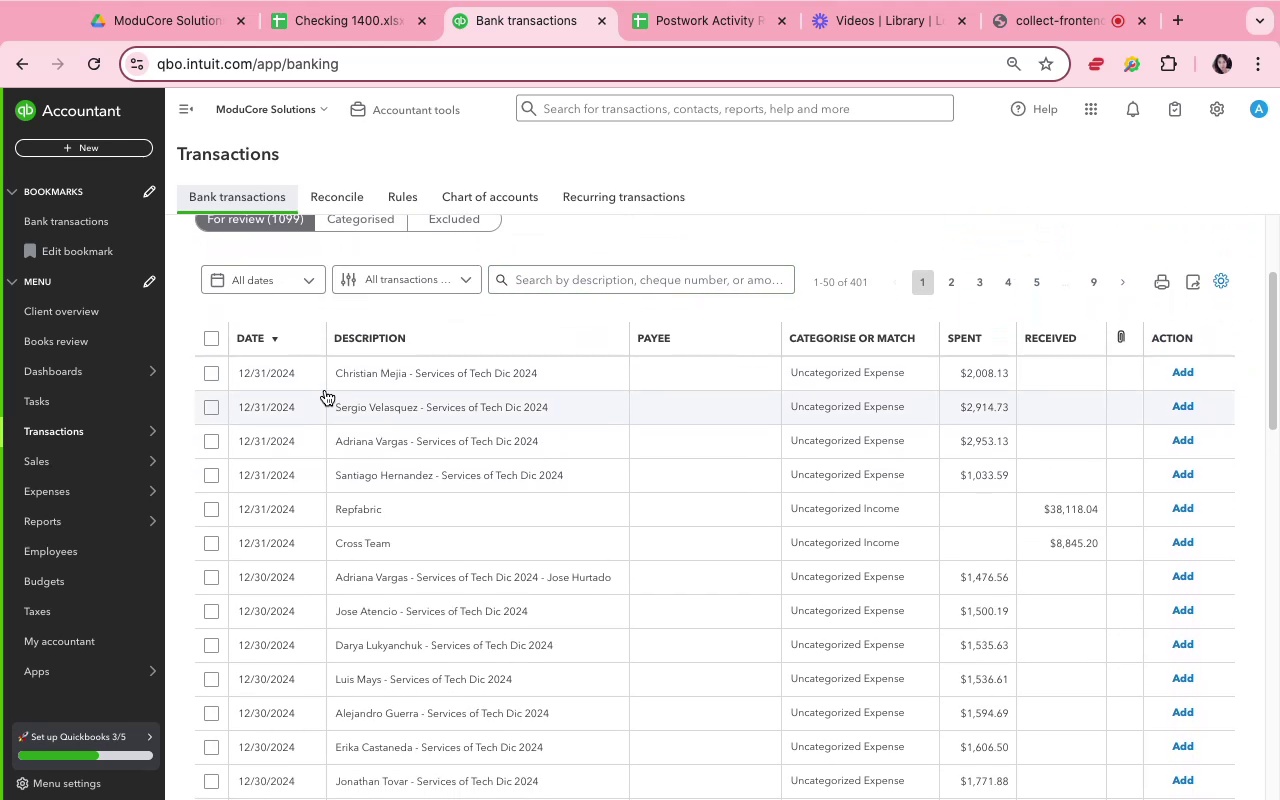 
scroll: coordinate [318, 399], scroll_direction: up, amount: 13.0
 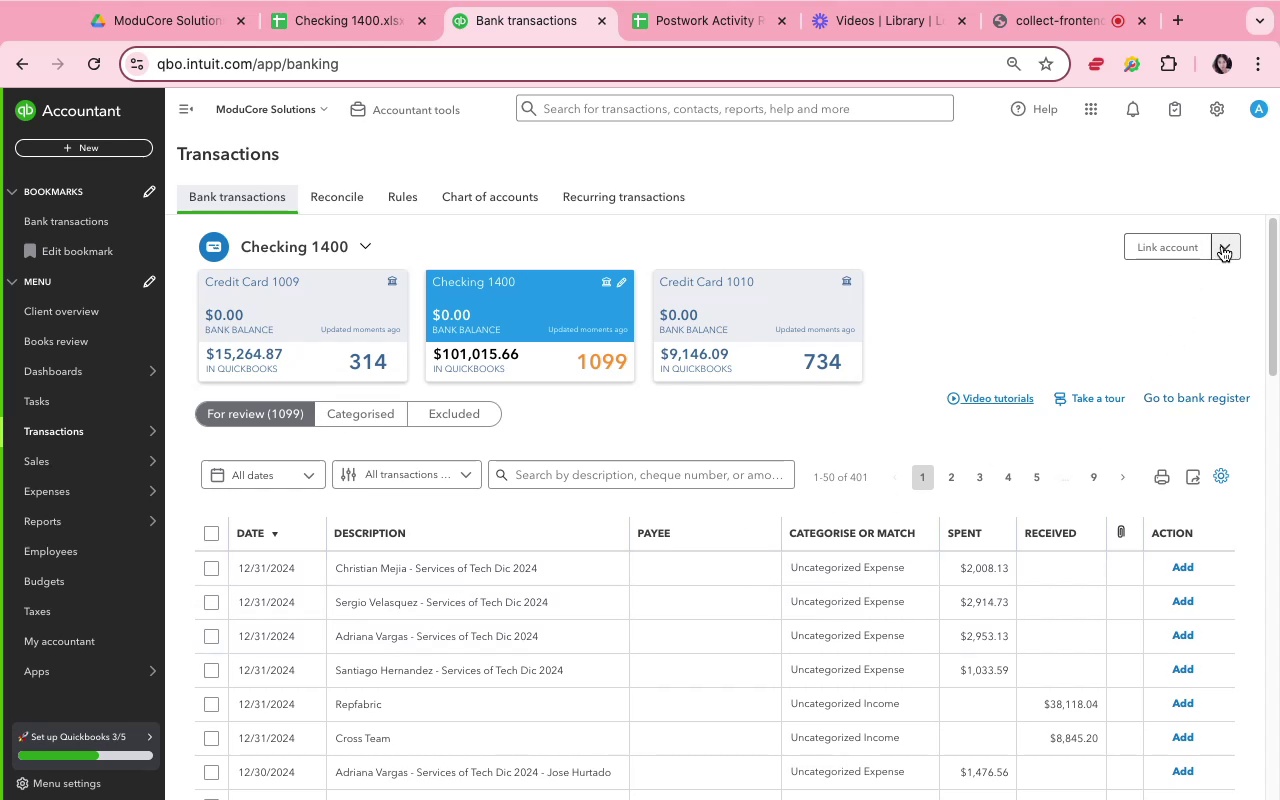 
wait(10.94)
 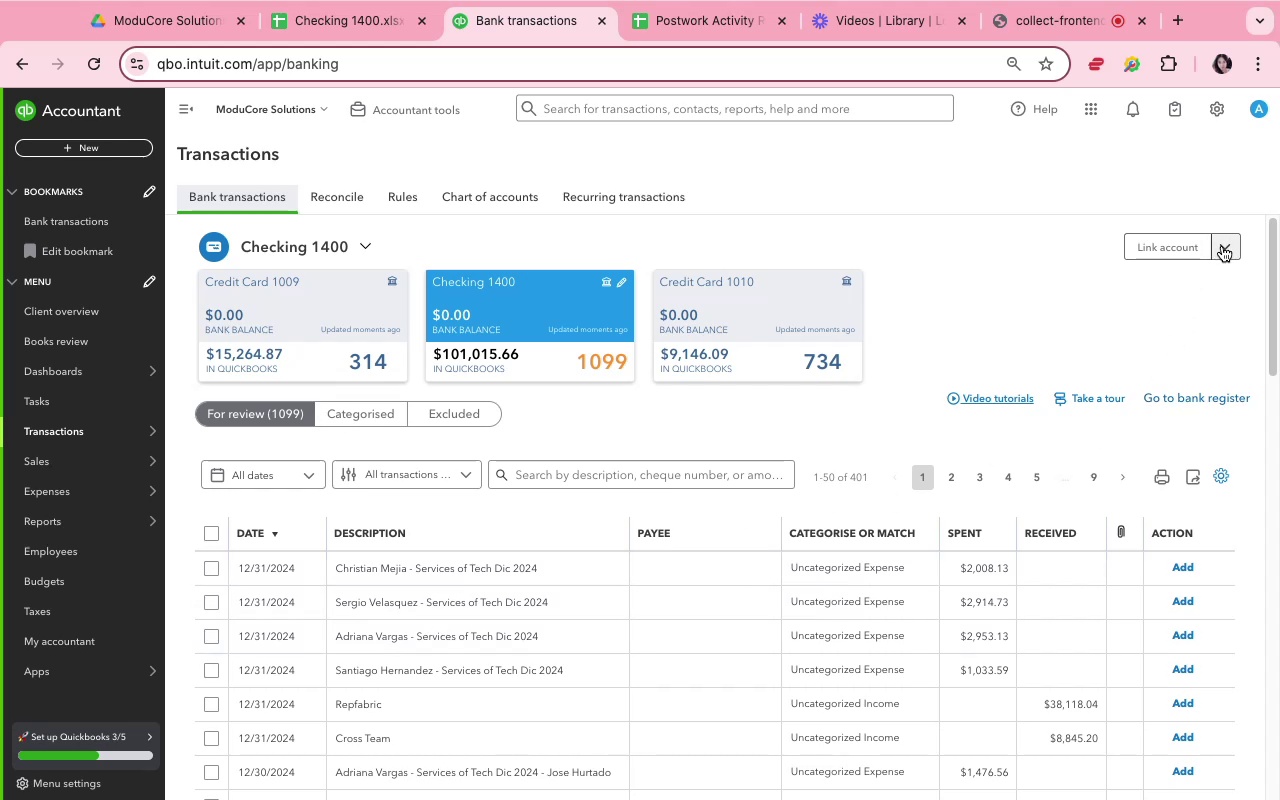 
left_click([464, 199])
 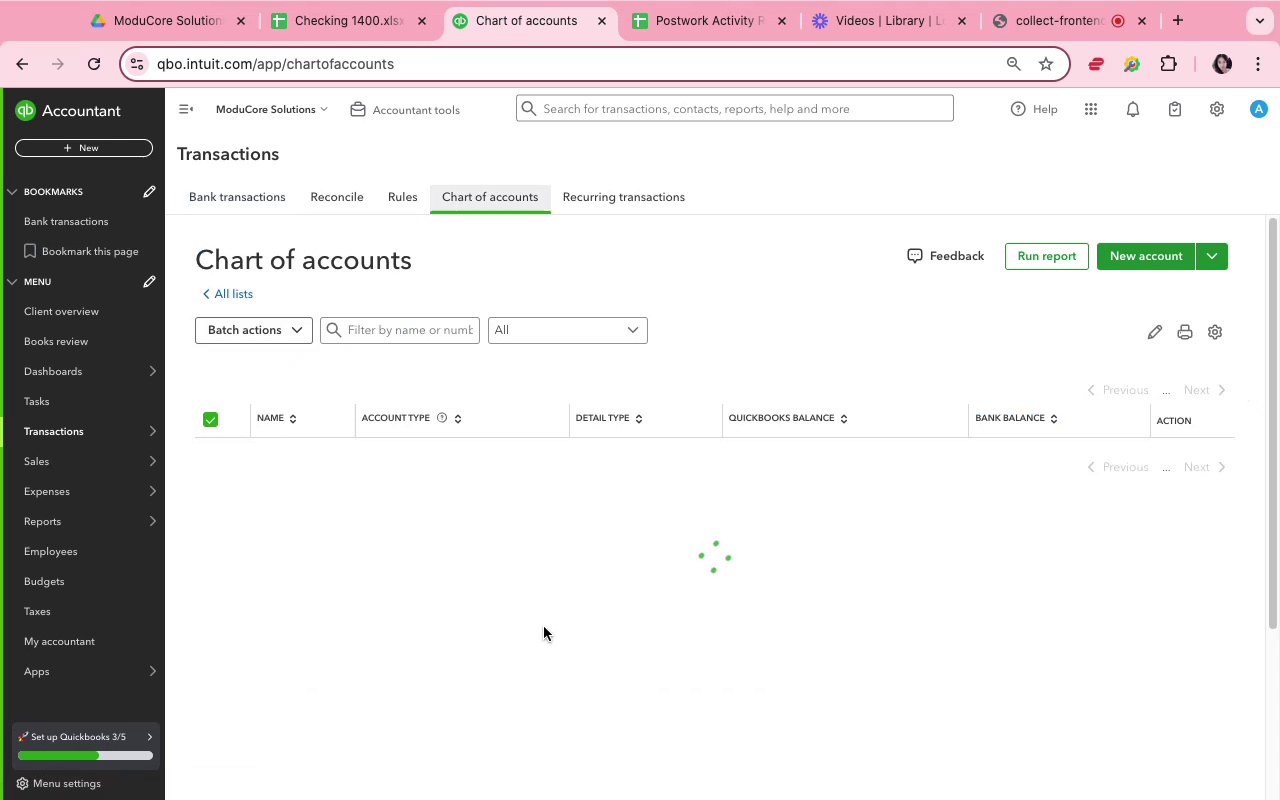 
wait(5.53)
 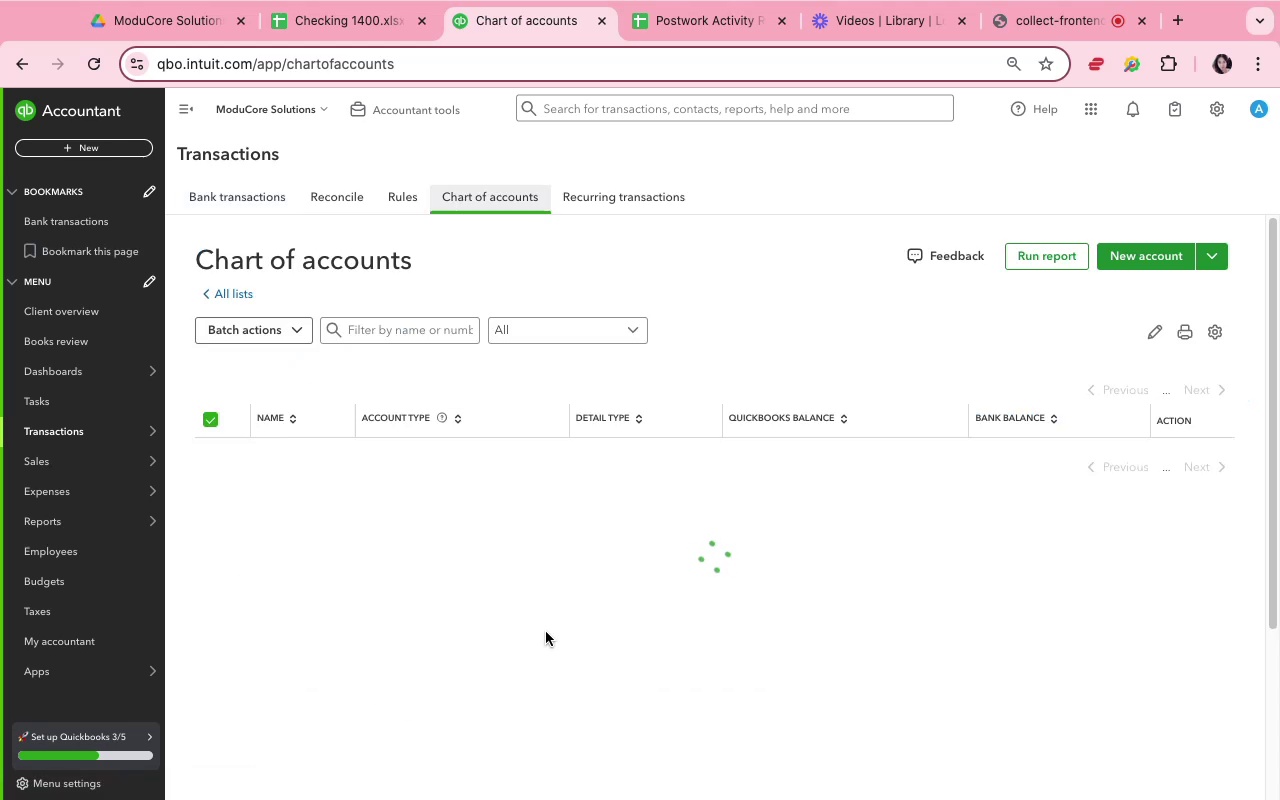 
scroll: coordinate [543, 626], scroll_direction: up, amount: 14.0
 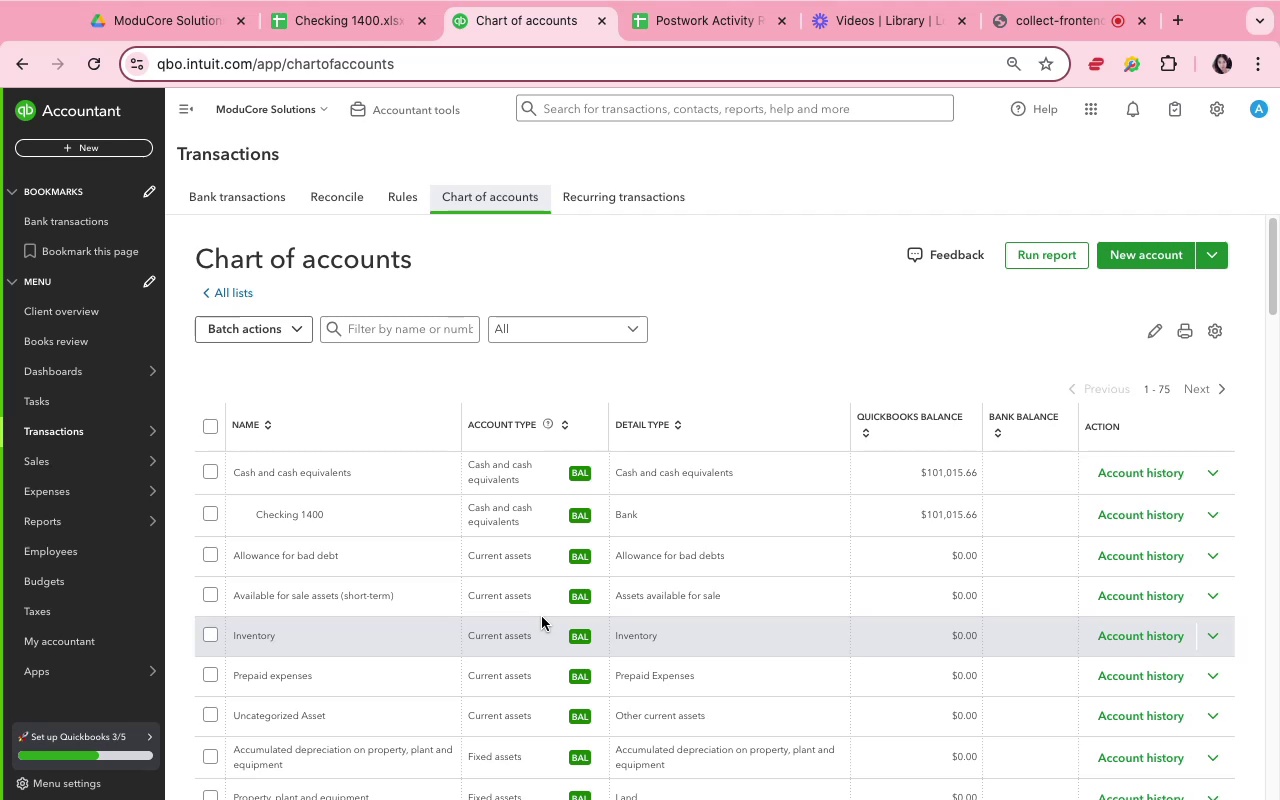 
wait(30.07)
 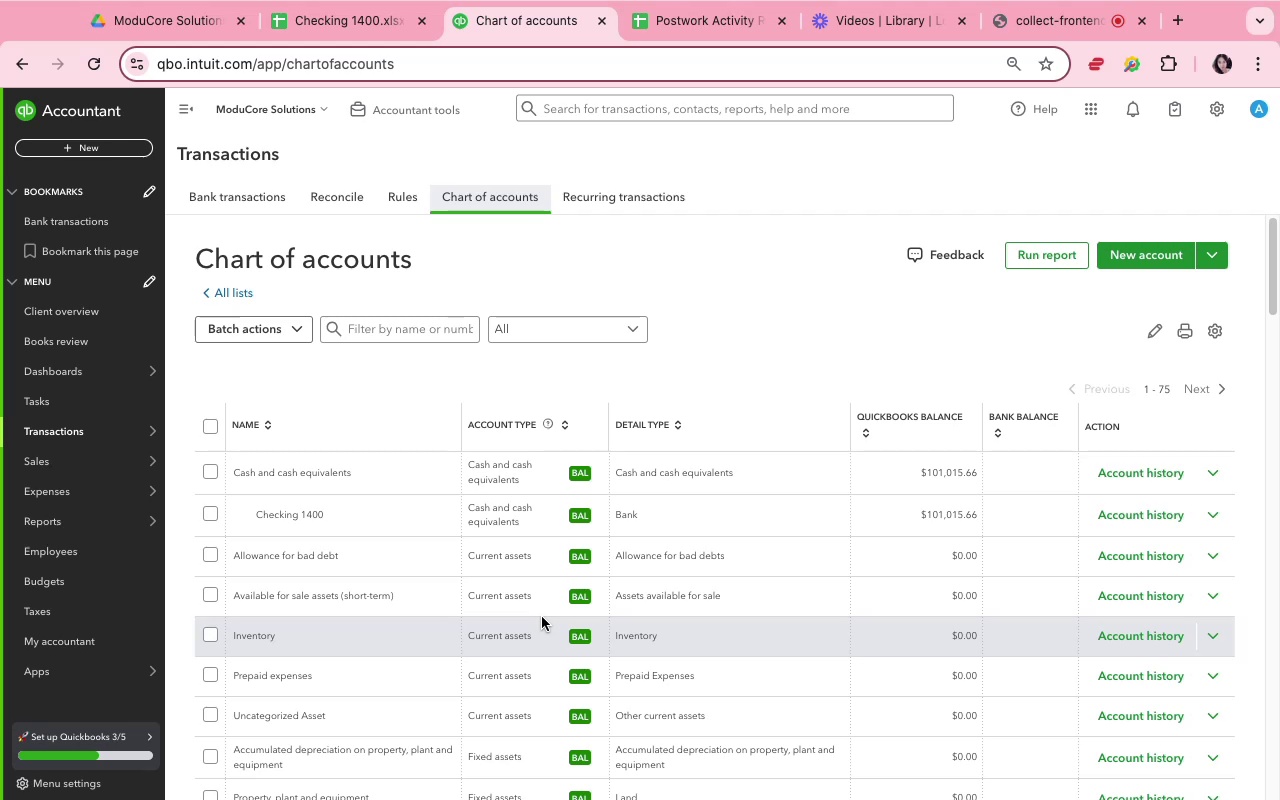 
scroll: coordinate [417, 662], scroll_direction: down, amount: 14.0
 